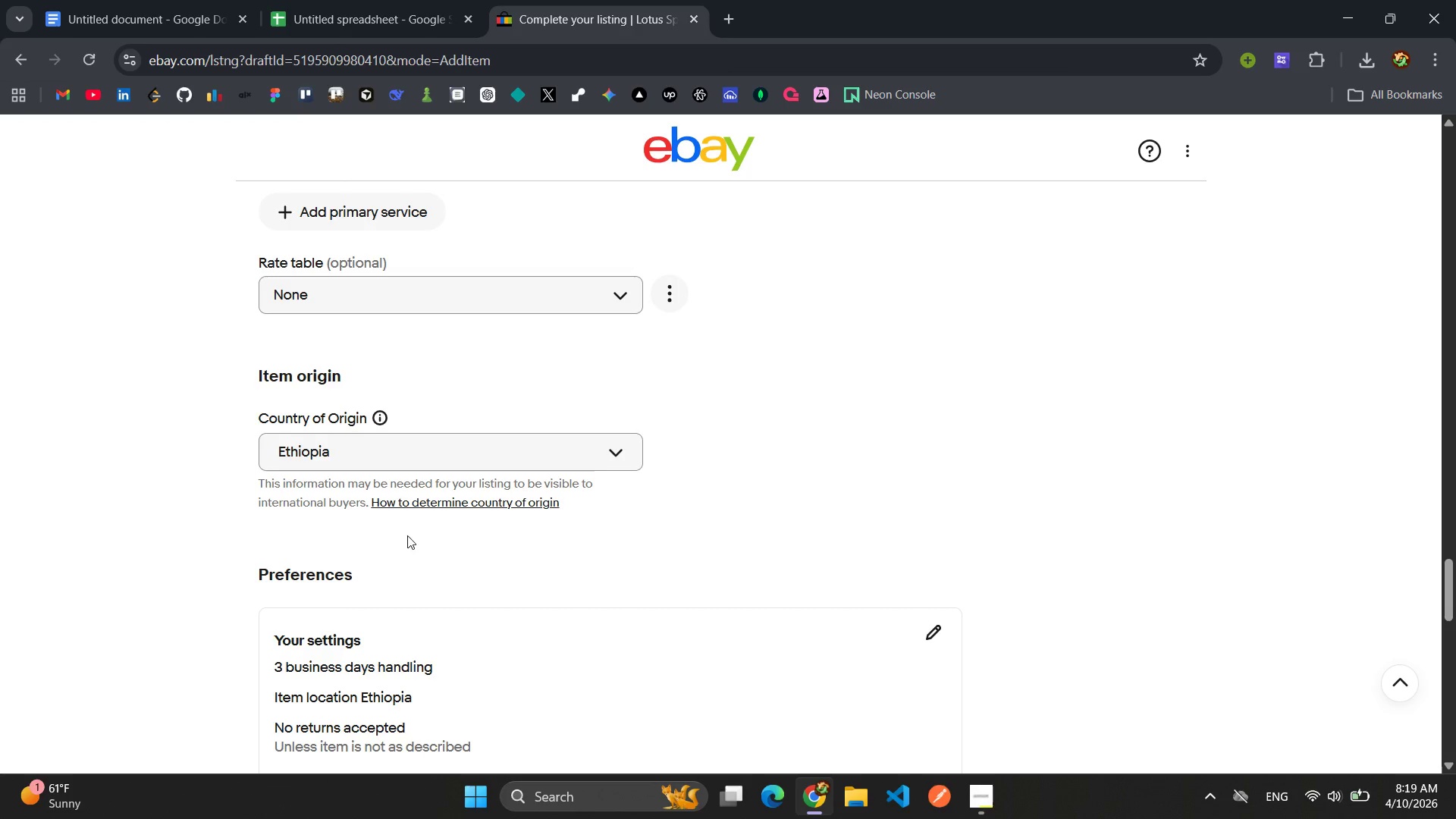 
scroll: coordinate [444, 534], scroll_direction: down, amount: 2.0
 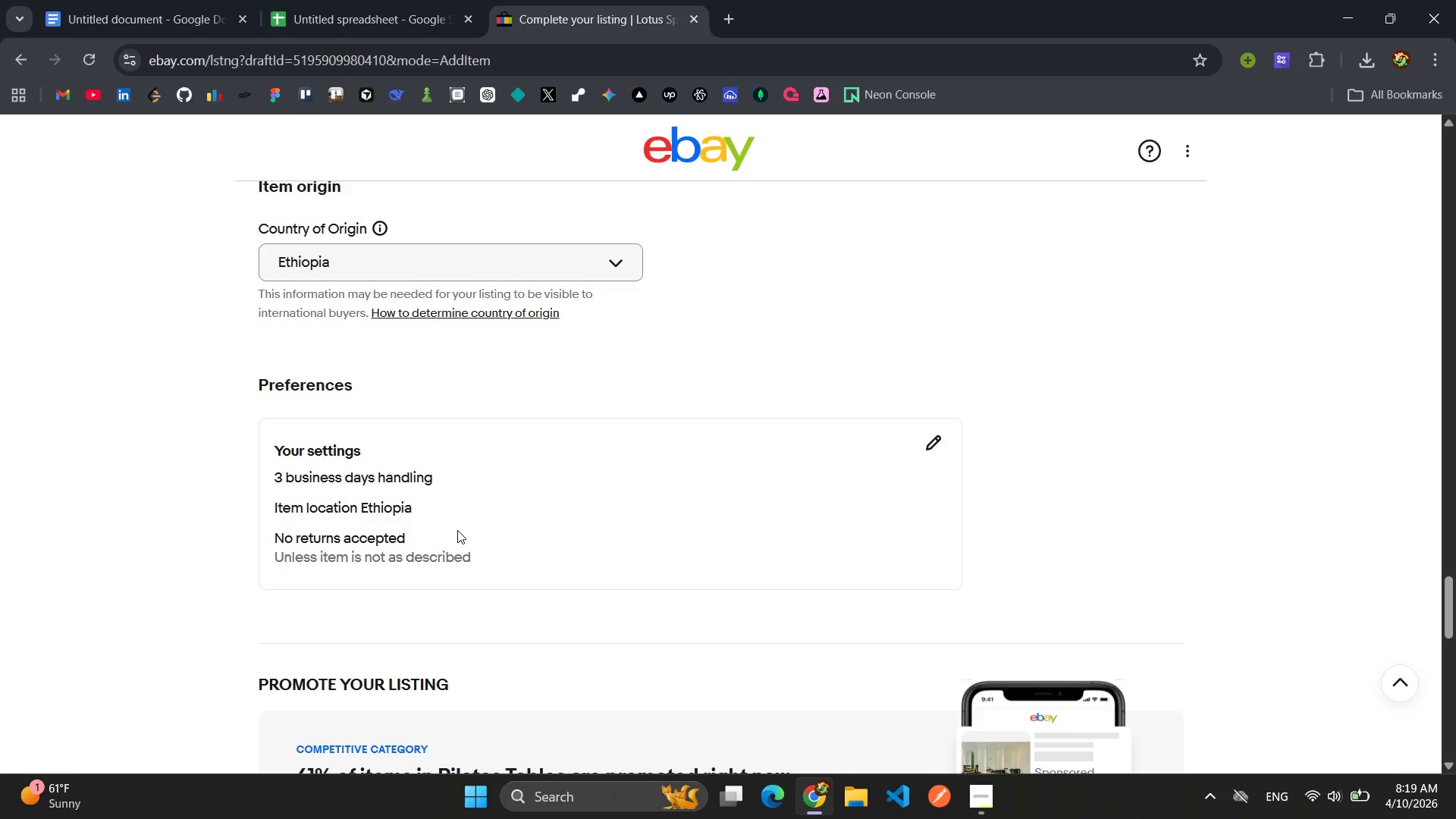 
wait(5.27)
 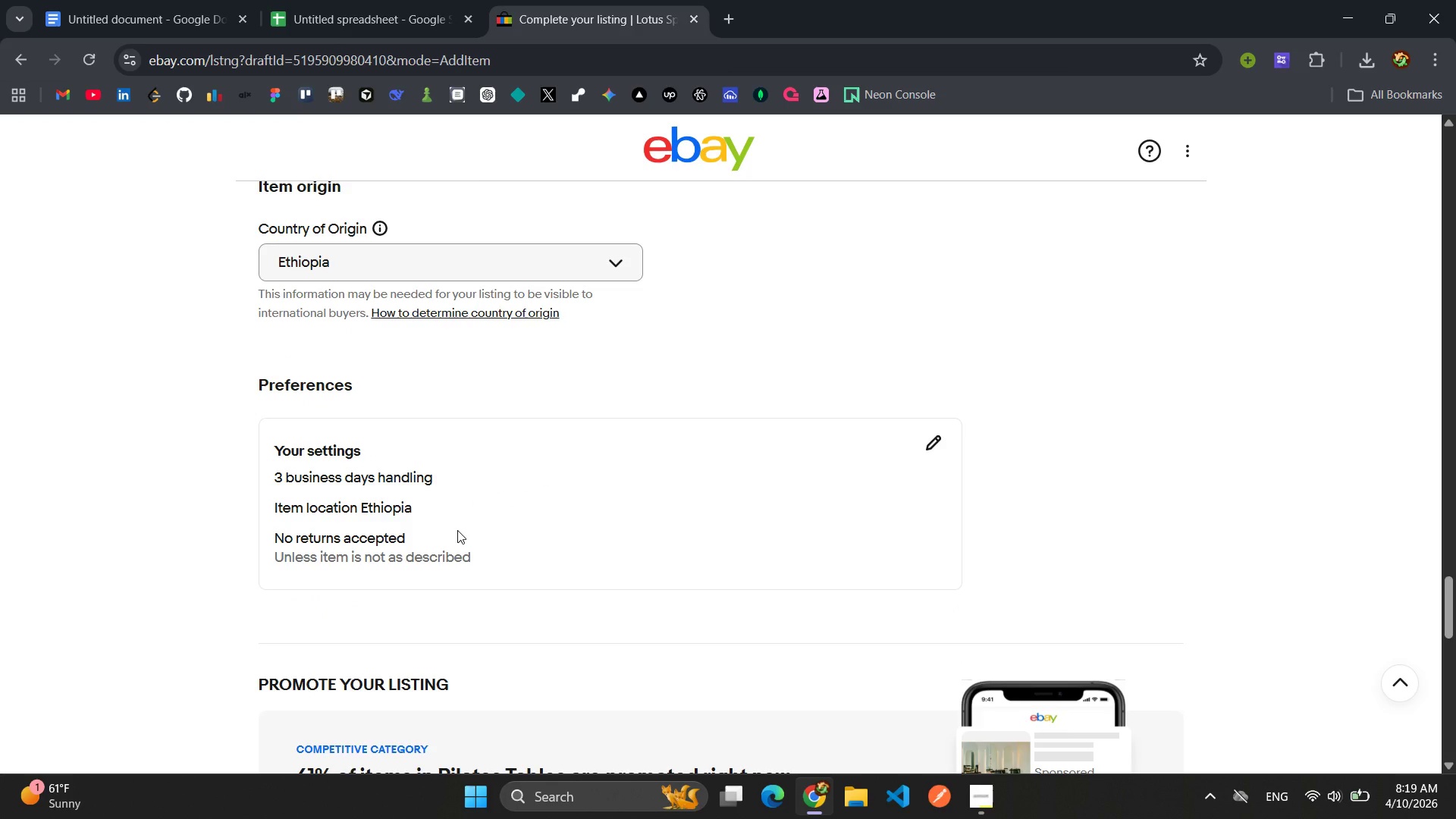 
scroll: coordinate [457, 530], scroll_direction: down, amount: 5.0
 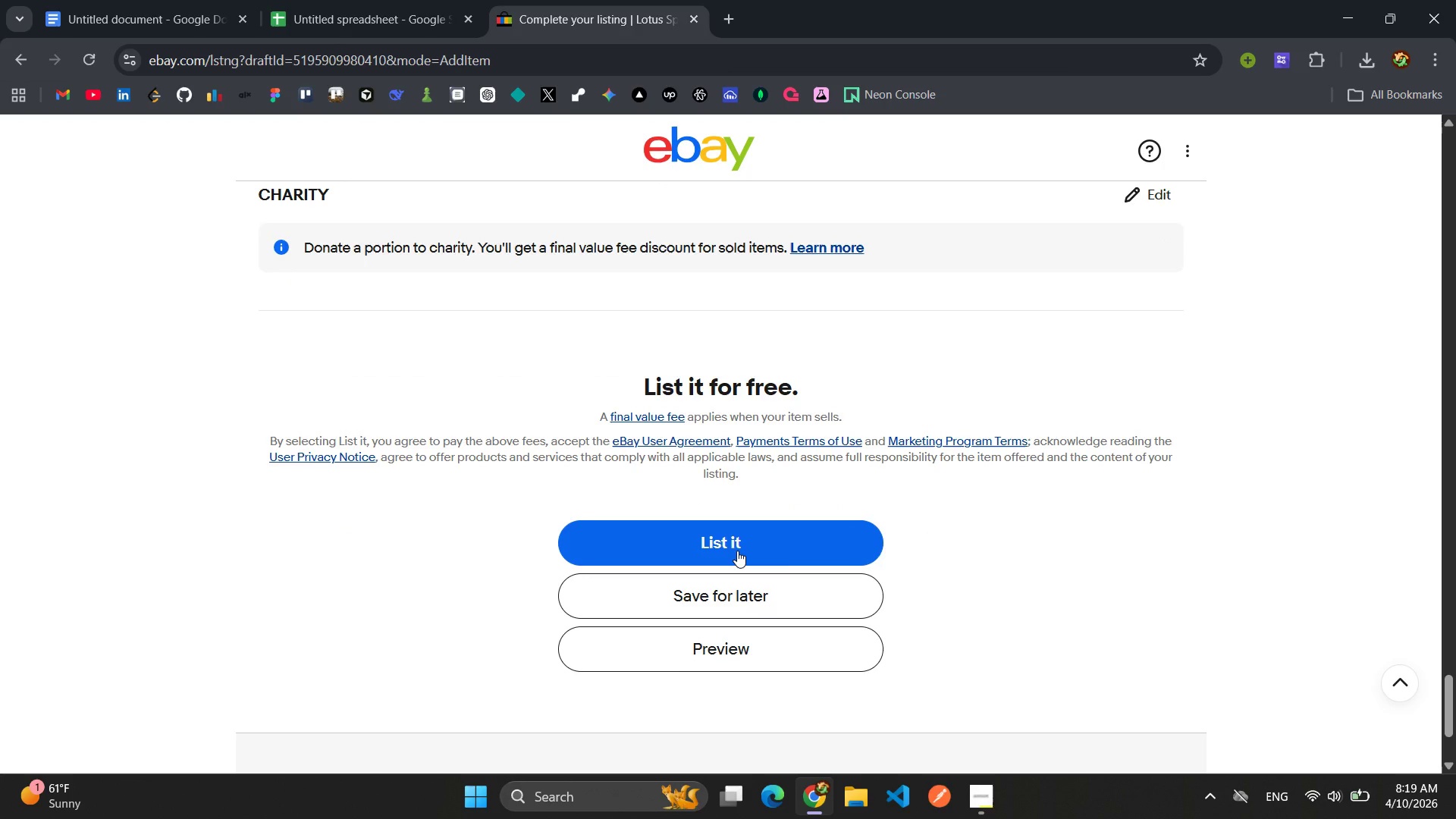 
left_click([737, 551])
 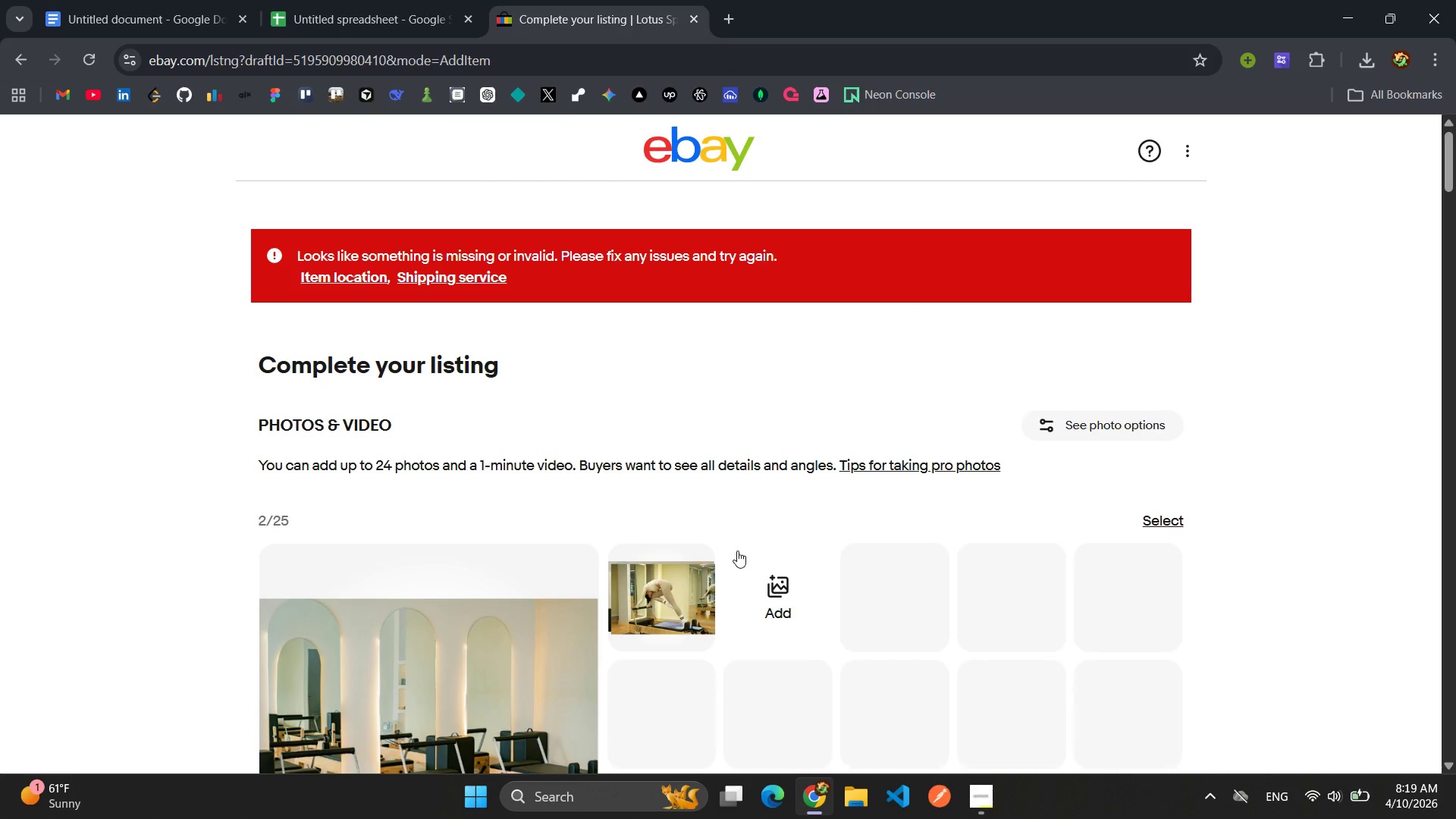 
wait(7.02)
 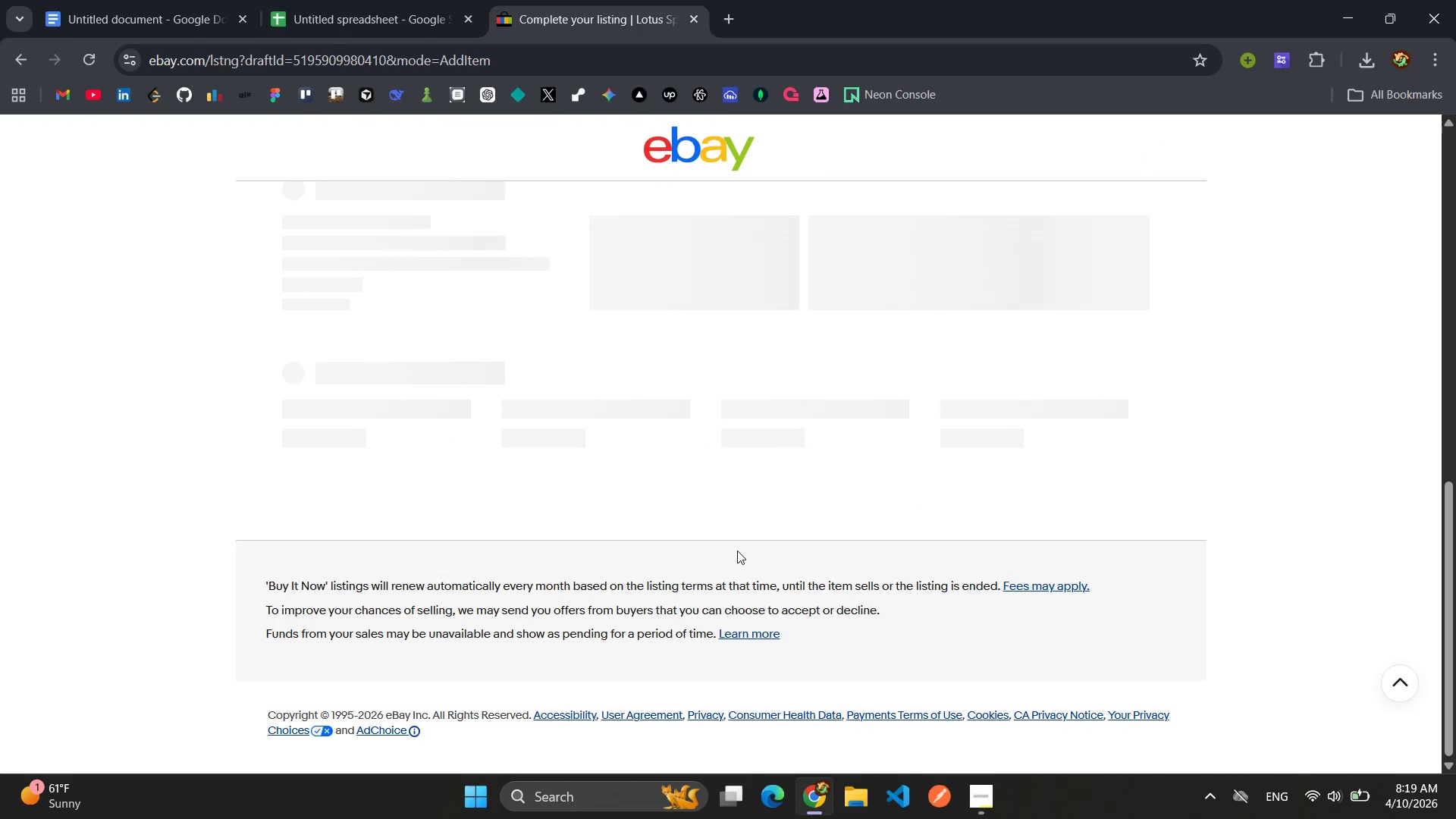 
left_click([345, 271])
 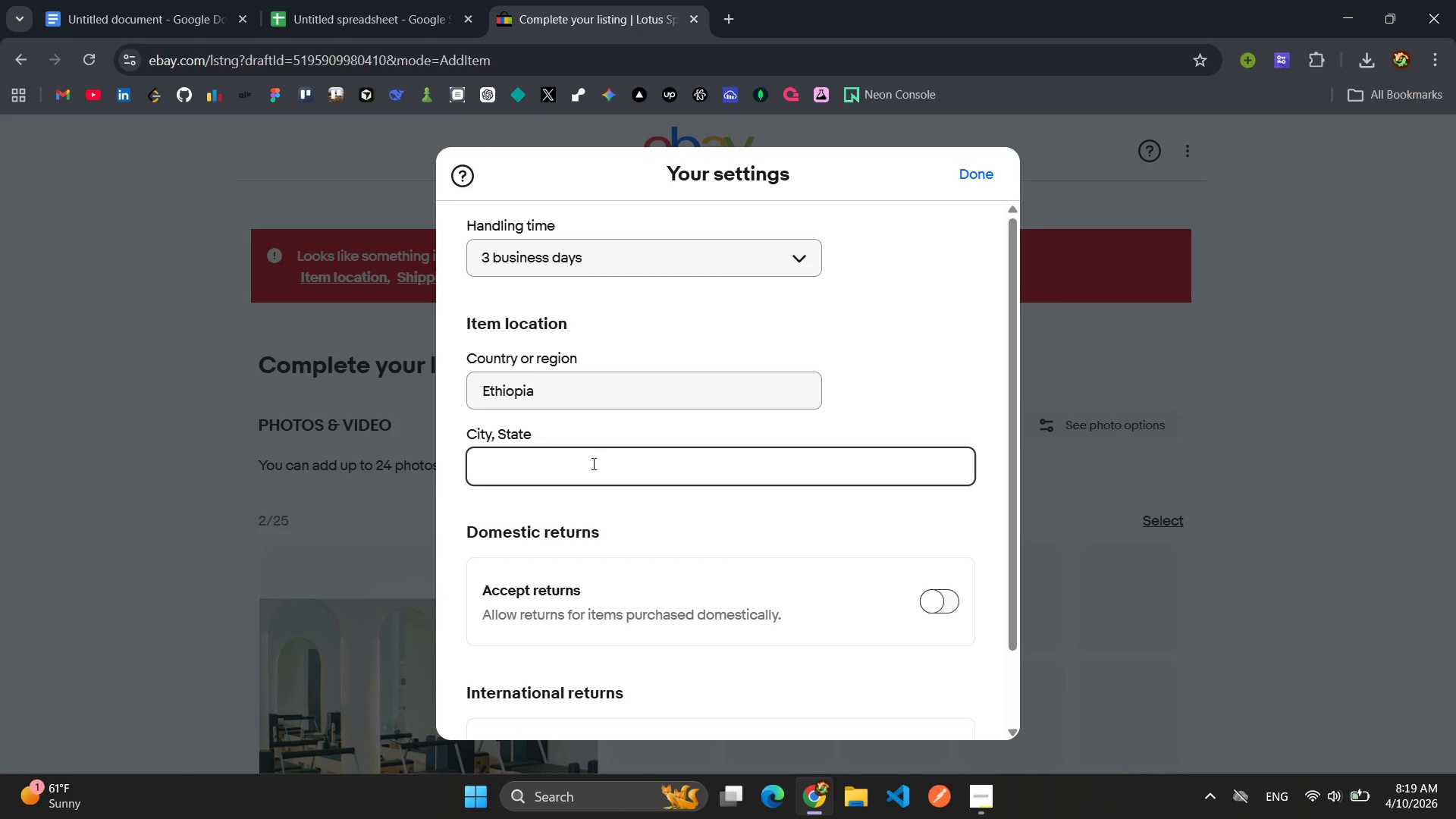 
type(Ad)
 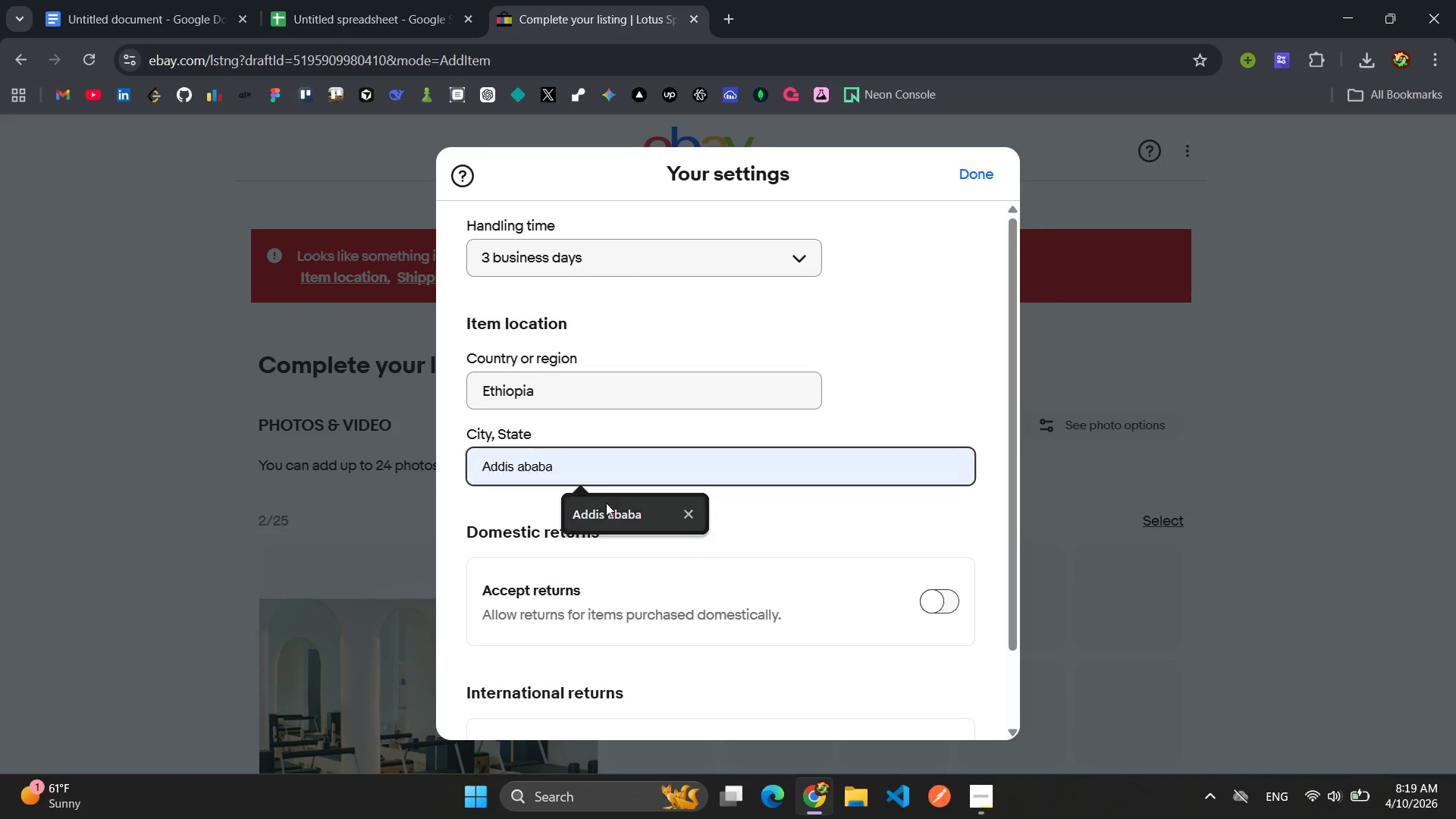 
left_click([607, 509])
 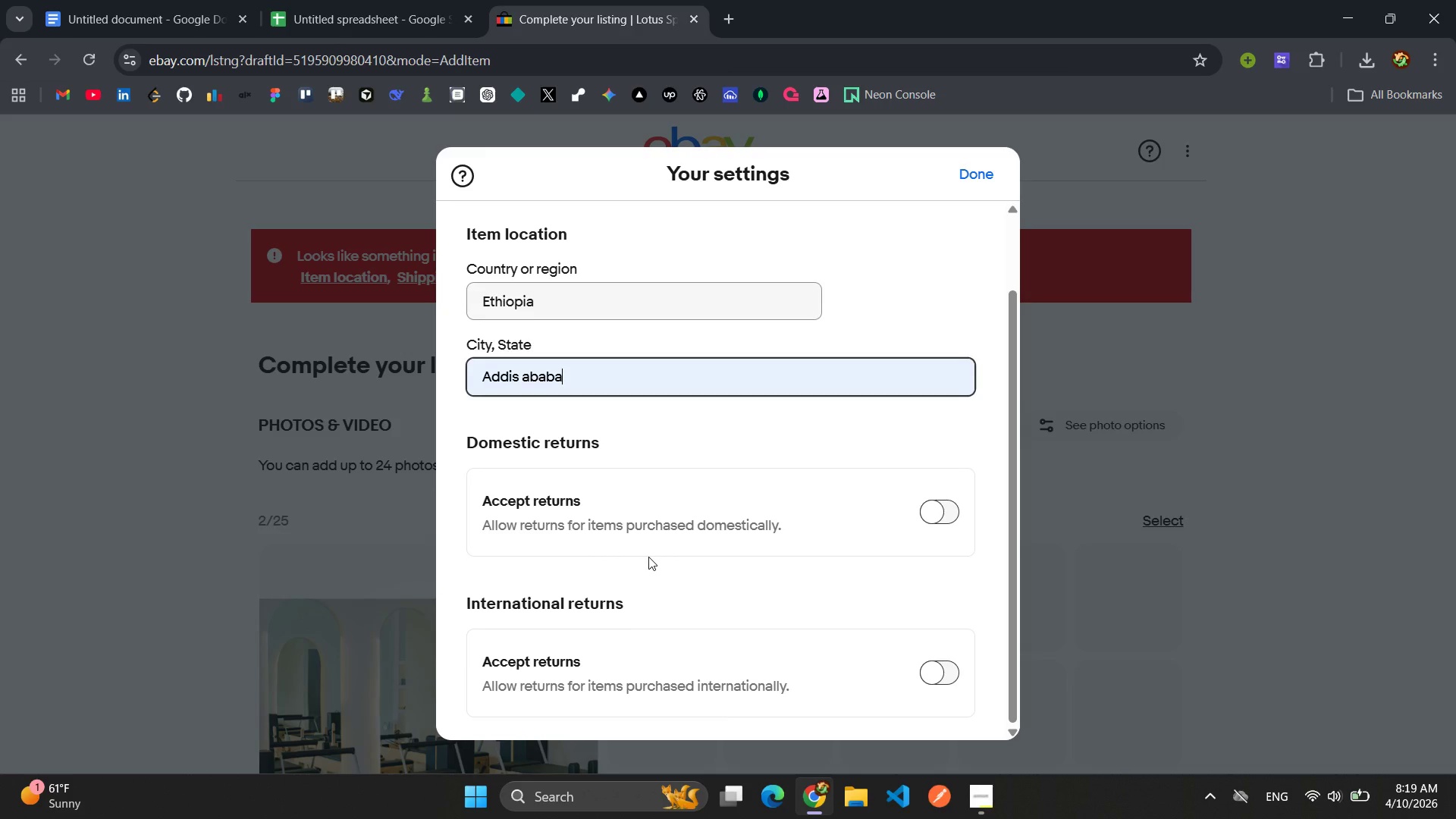 
wait(5.14)
 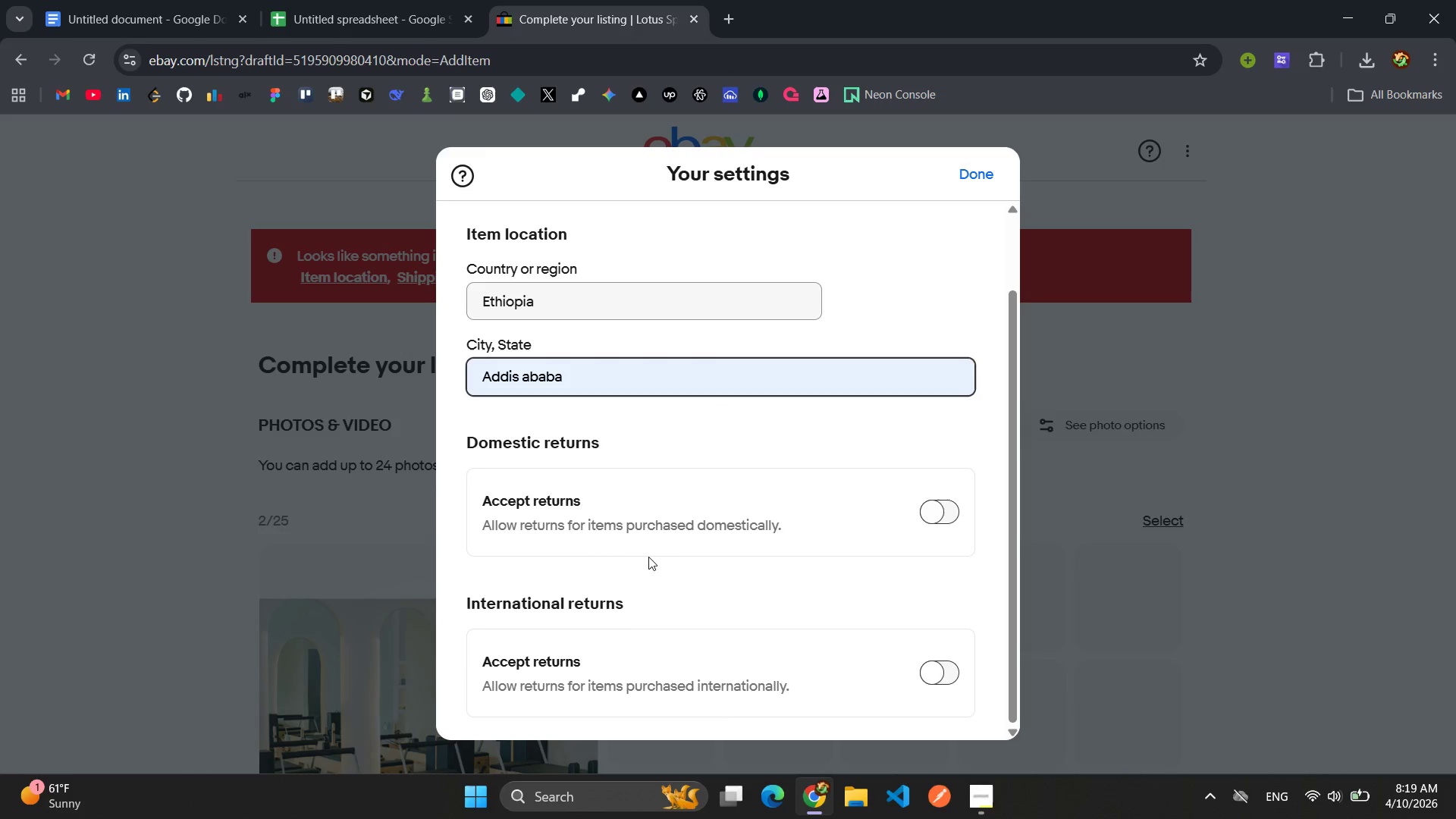 
left_click([943, 519])
 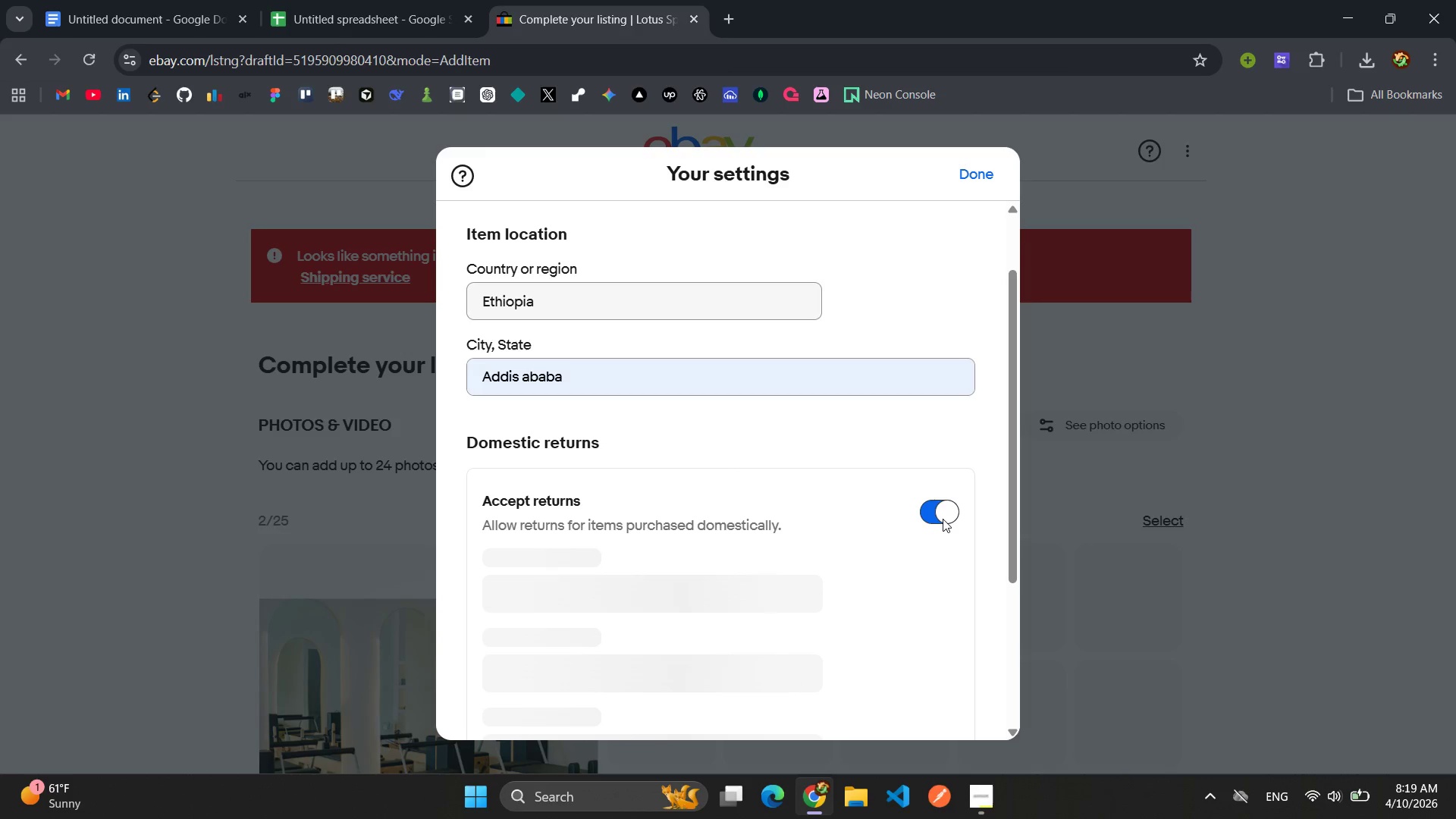 
wait(8.99)
 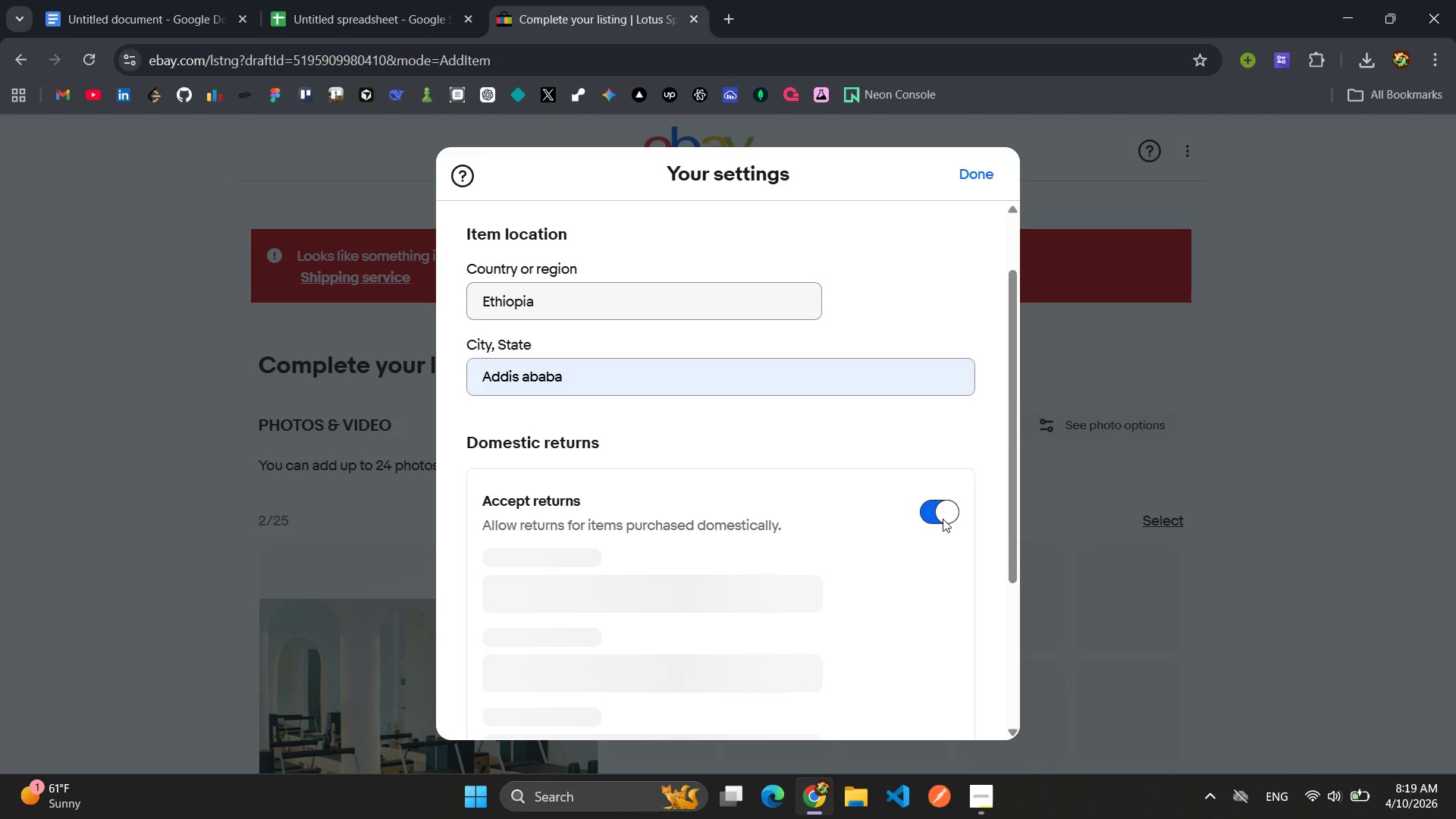 
left_click([802, 463])
 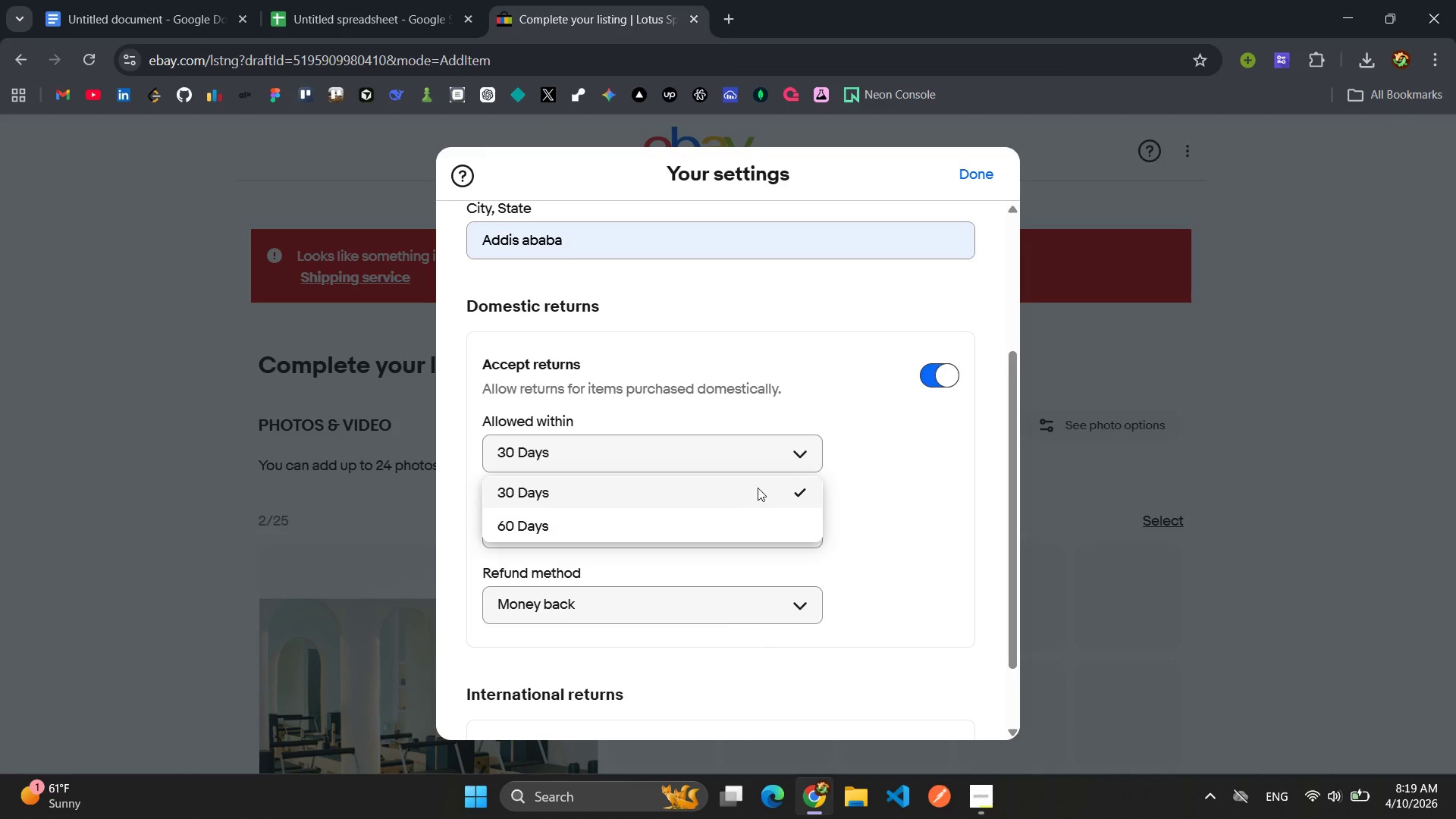 
left_click([751, 490])
 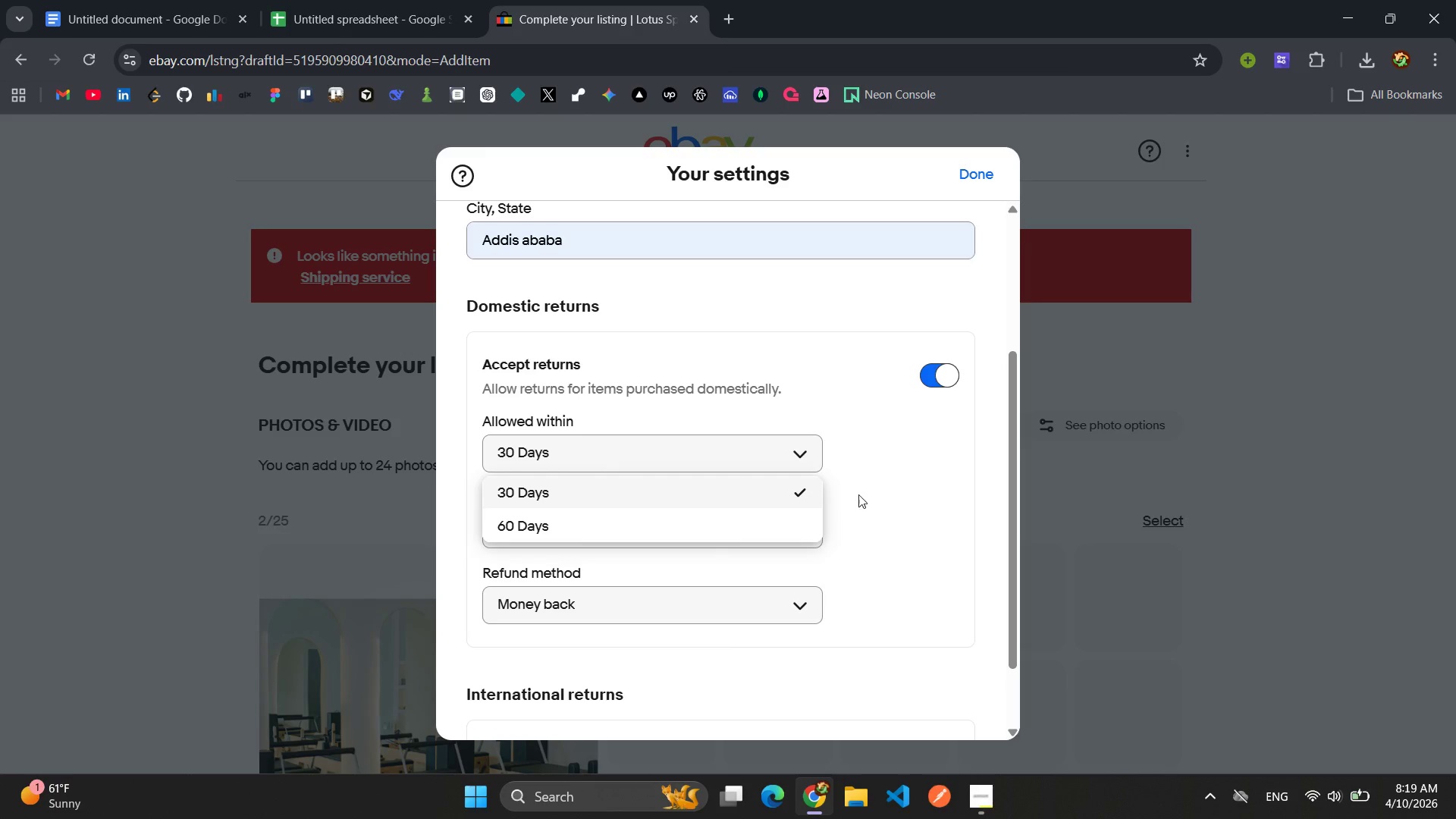 
left_click([863, 495])
 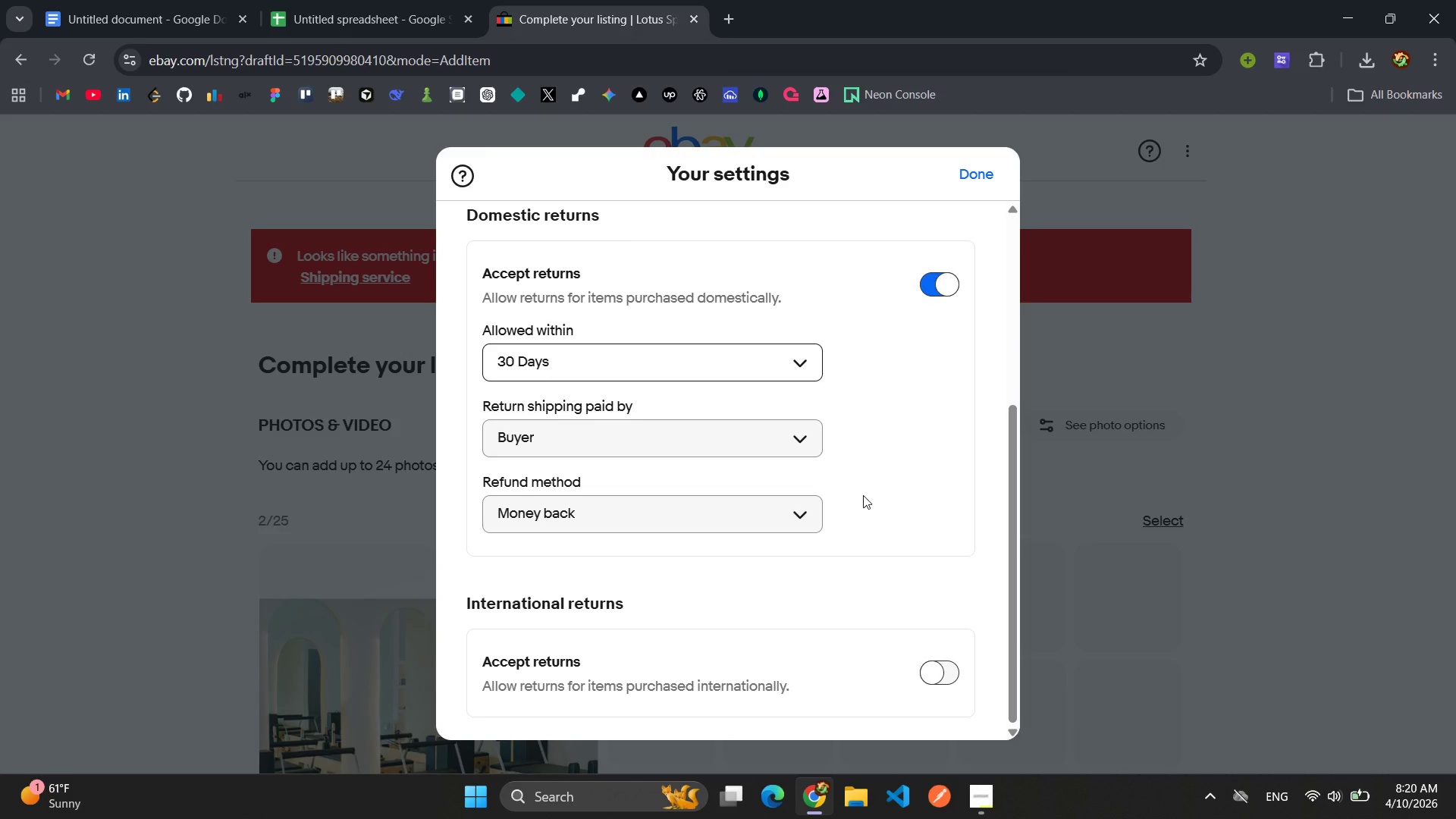 
wait(12.75)
 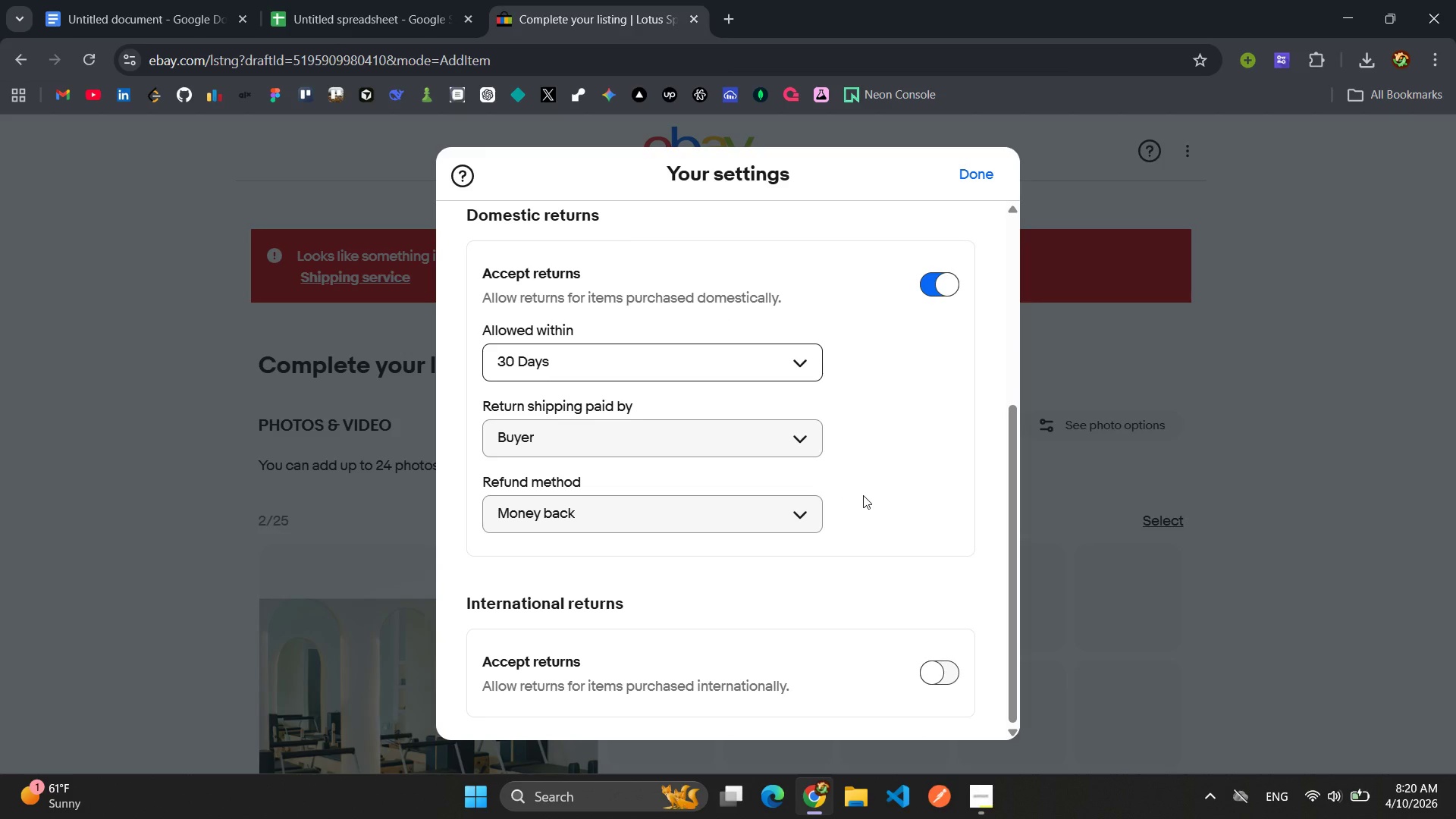 
left_click([984, 176])
 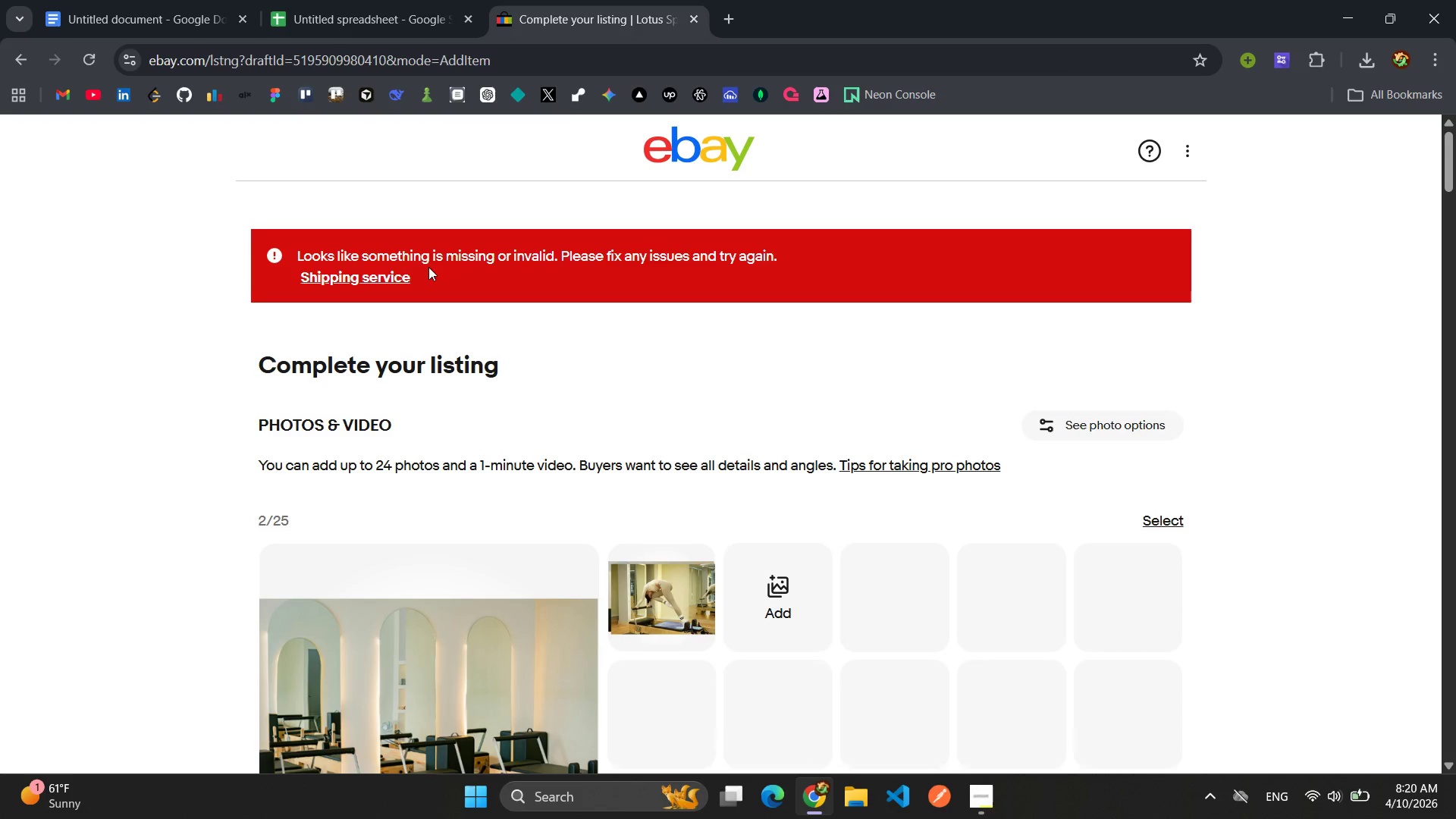 
left_click([367, 275])
 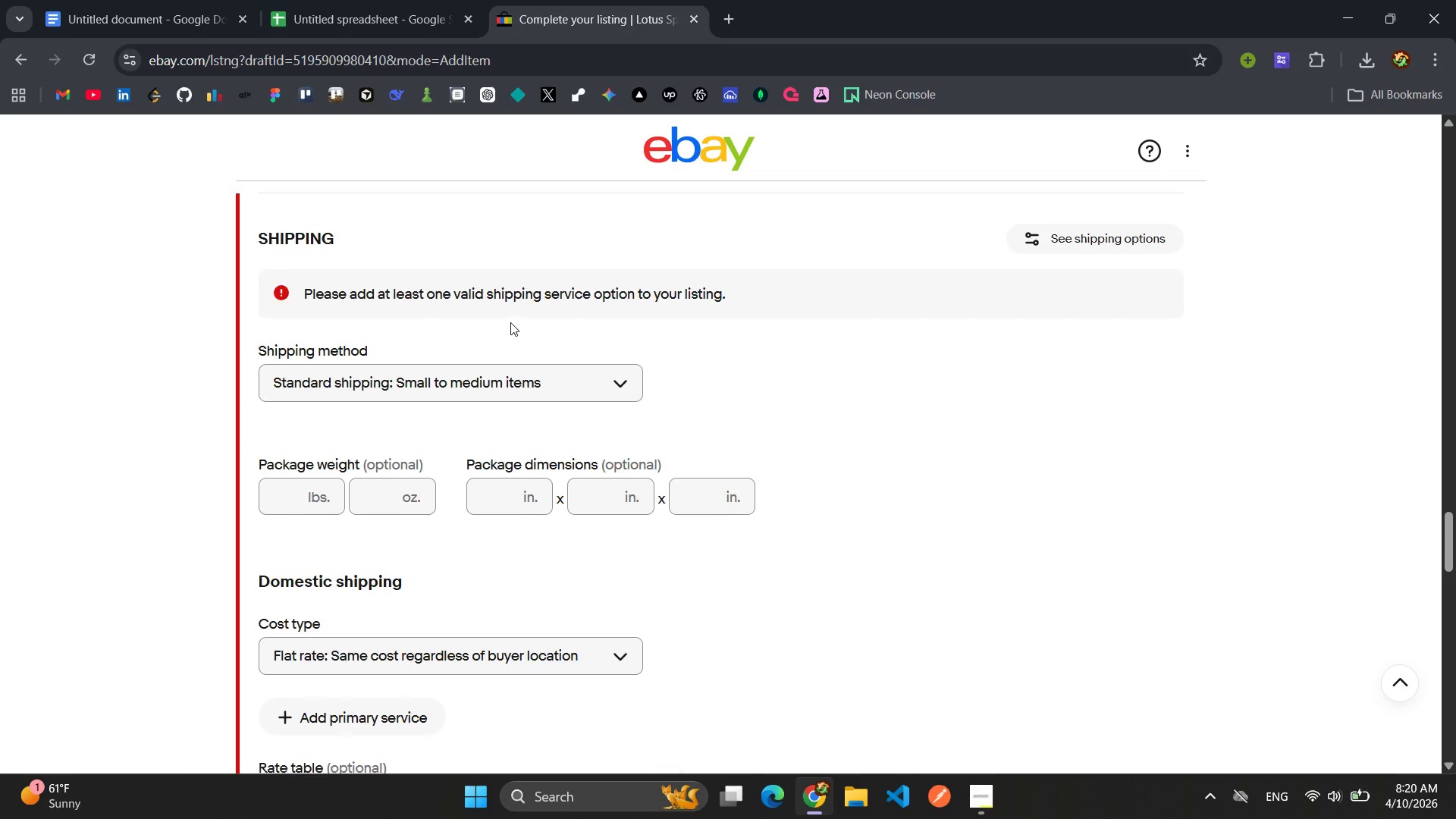 
wait(8.2)
 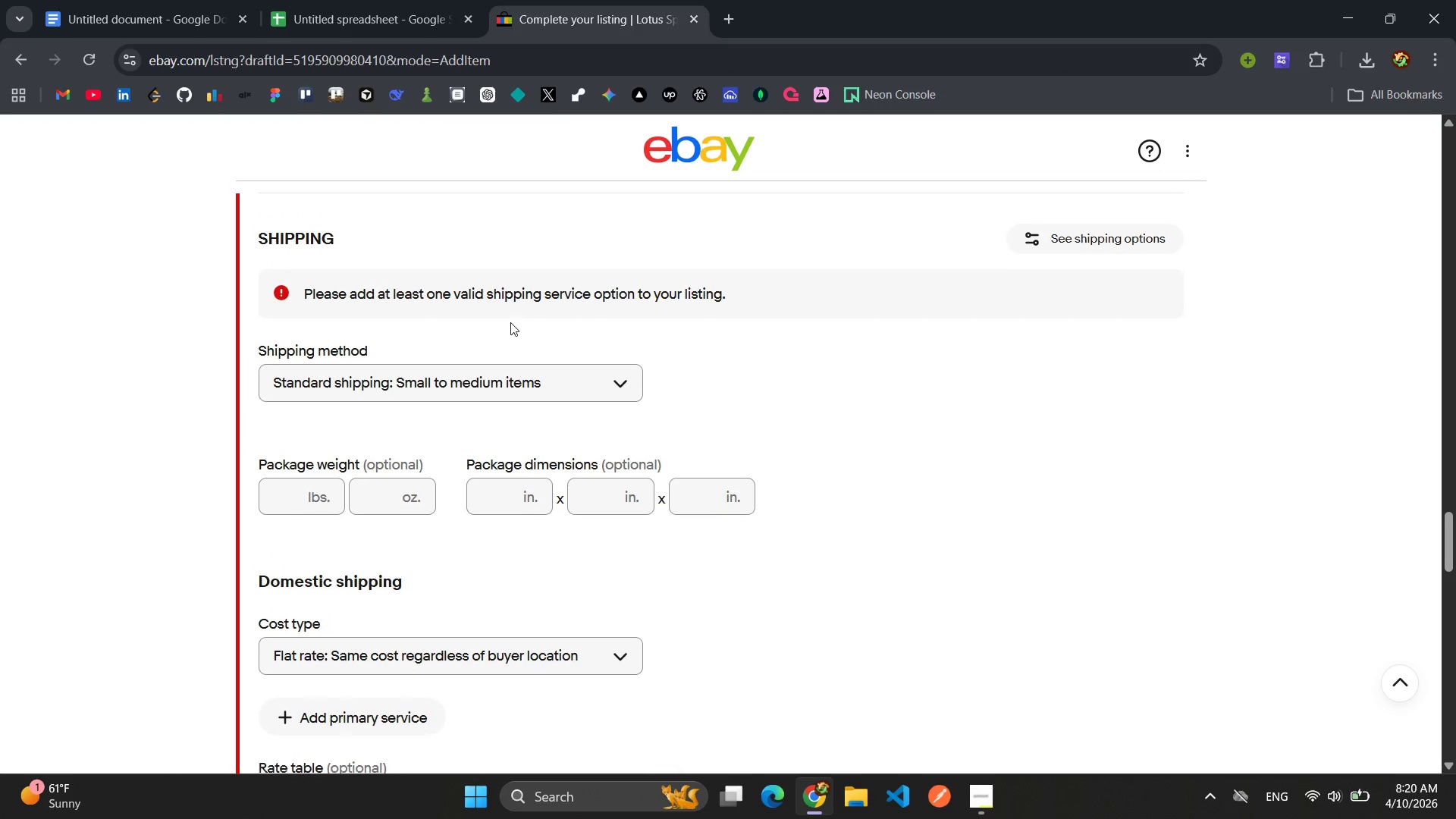 
left_click([615, 384])
 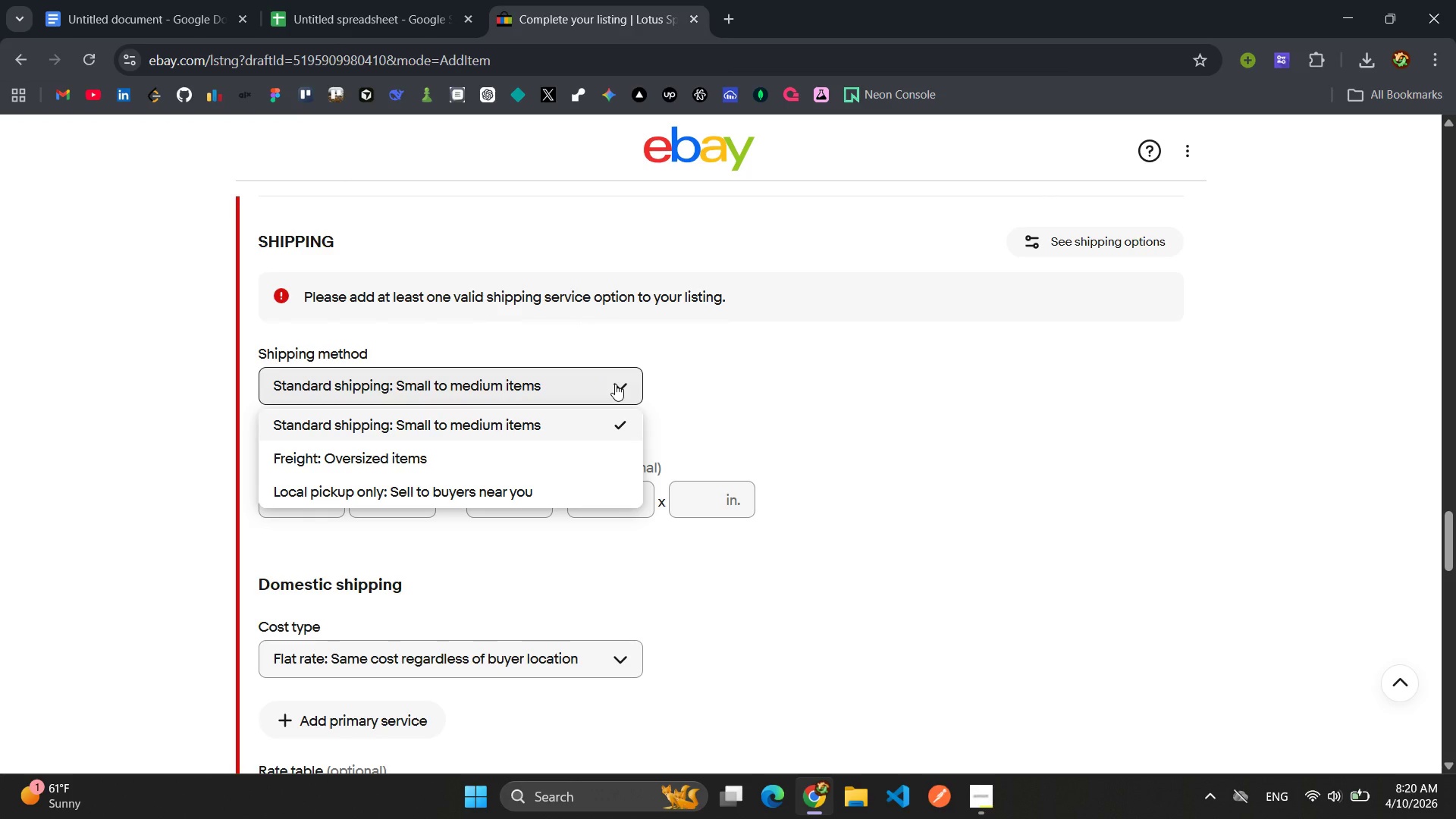 
wait(7.67)
 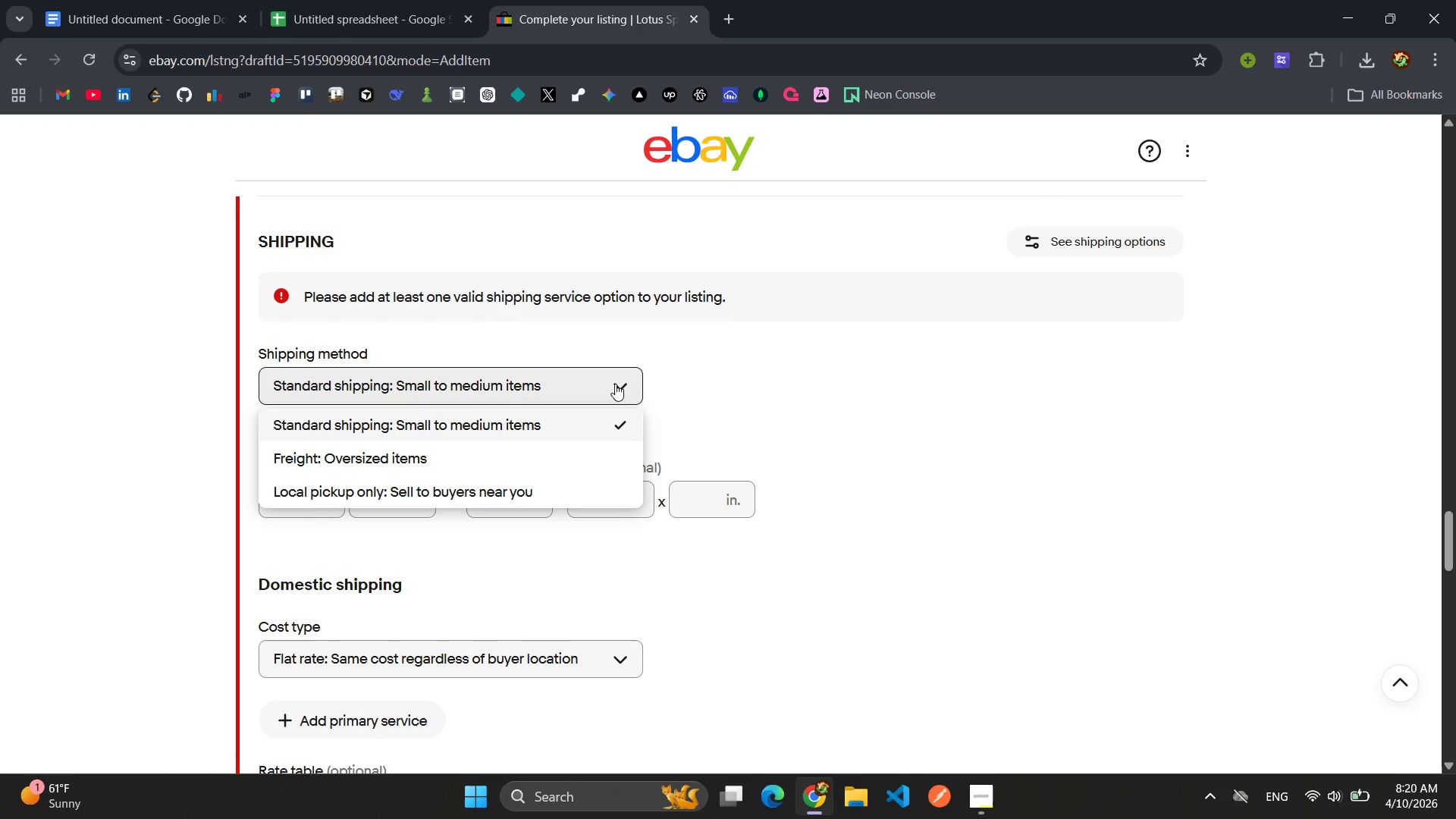 
left_click([484, 489])
 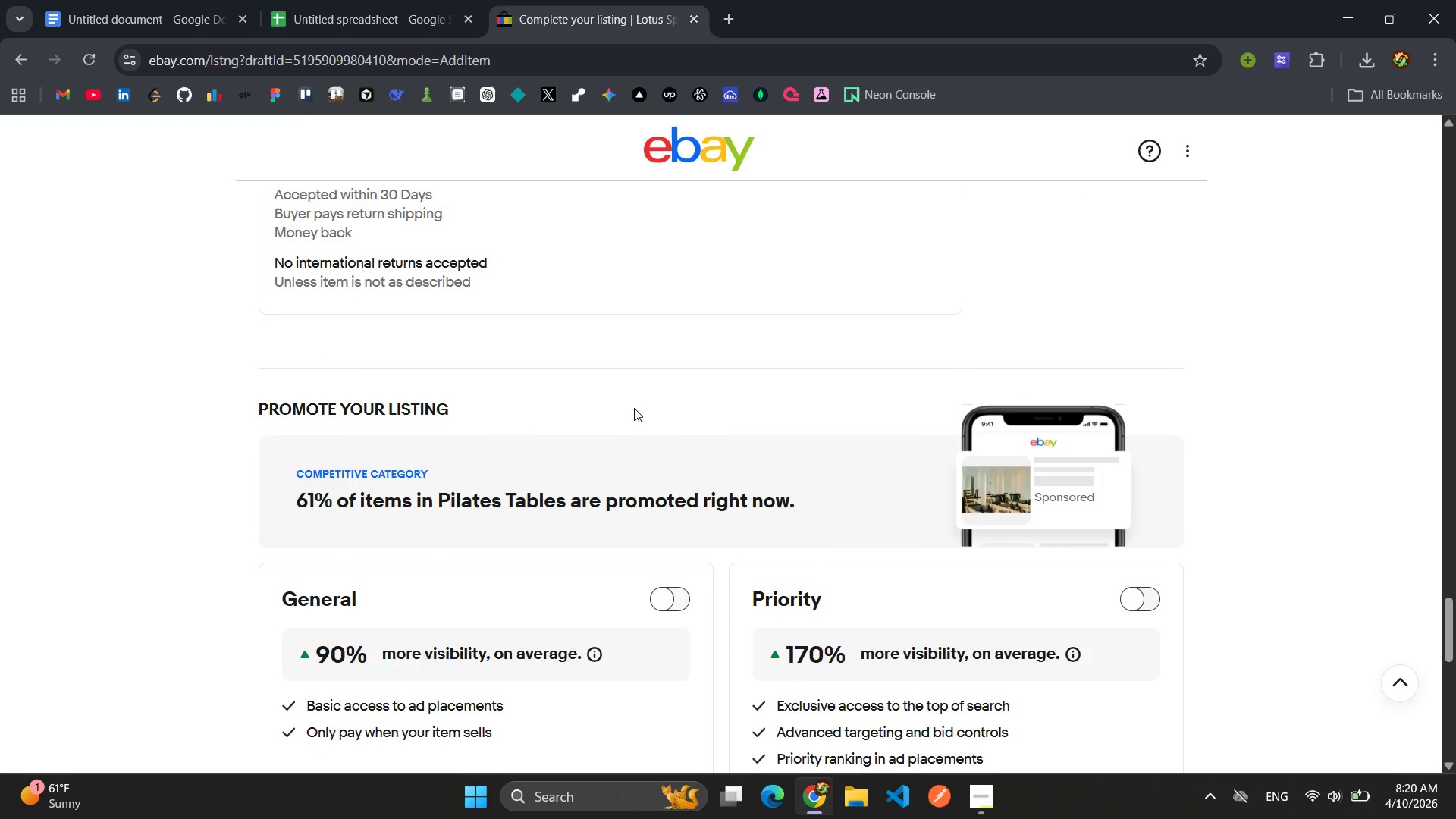 
wait(5.84)
 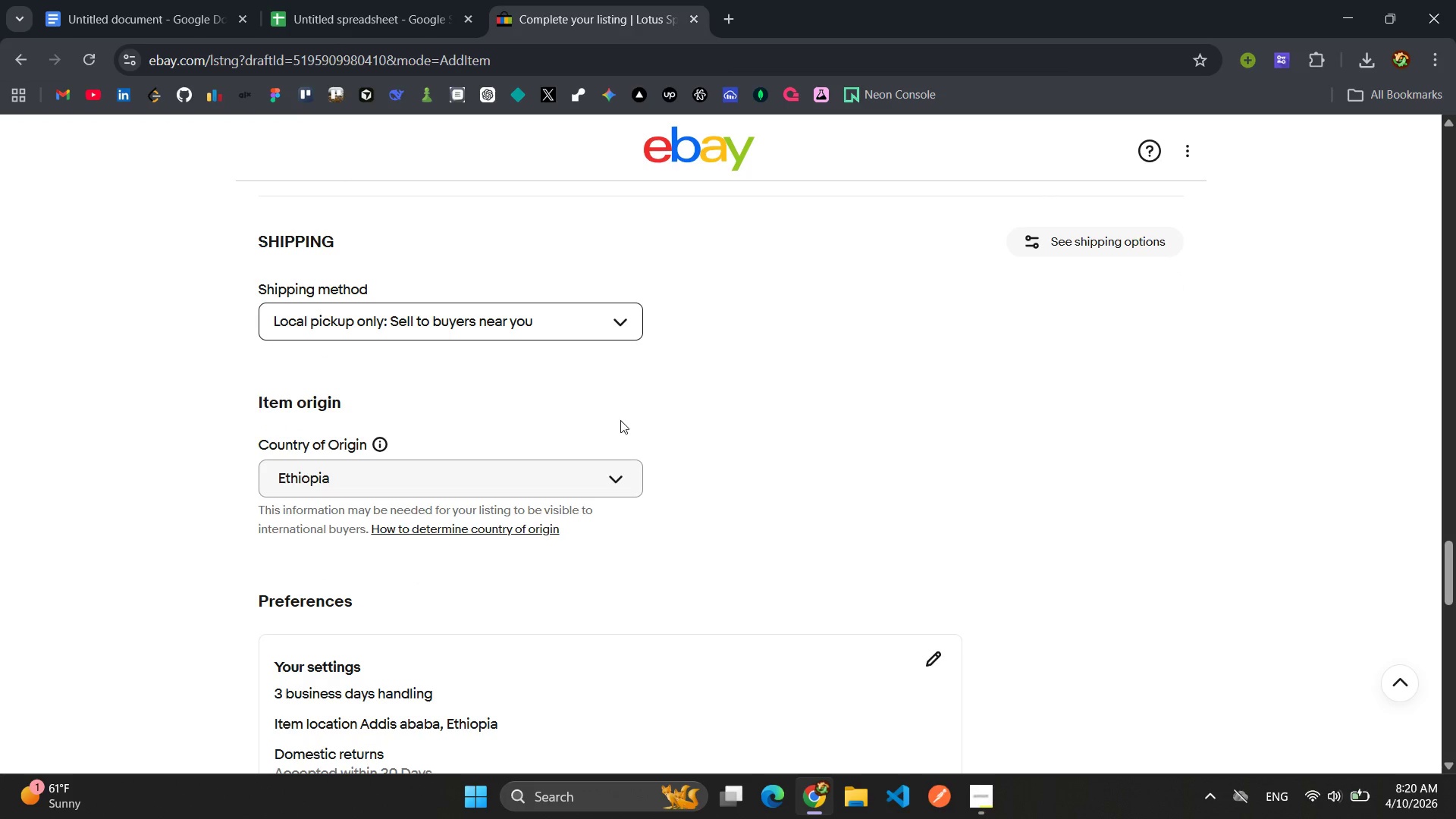 
scroll: coordinate [626, 416], scroll_direction: up, amount: 2.0
 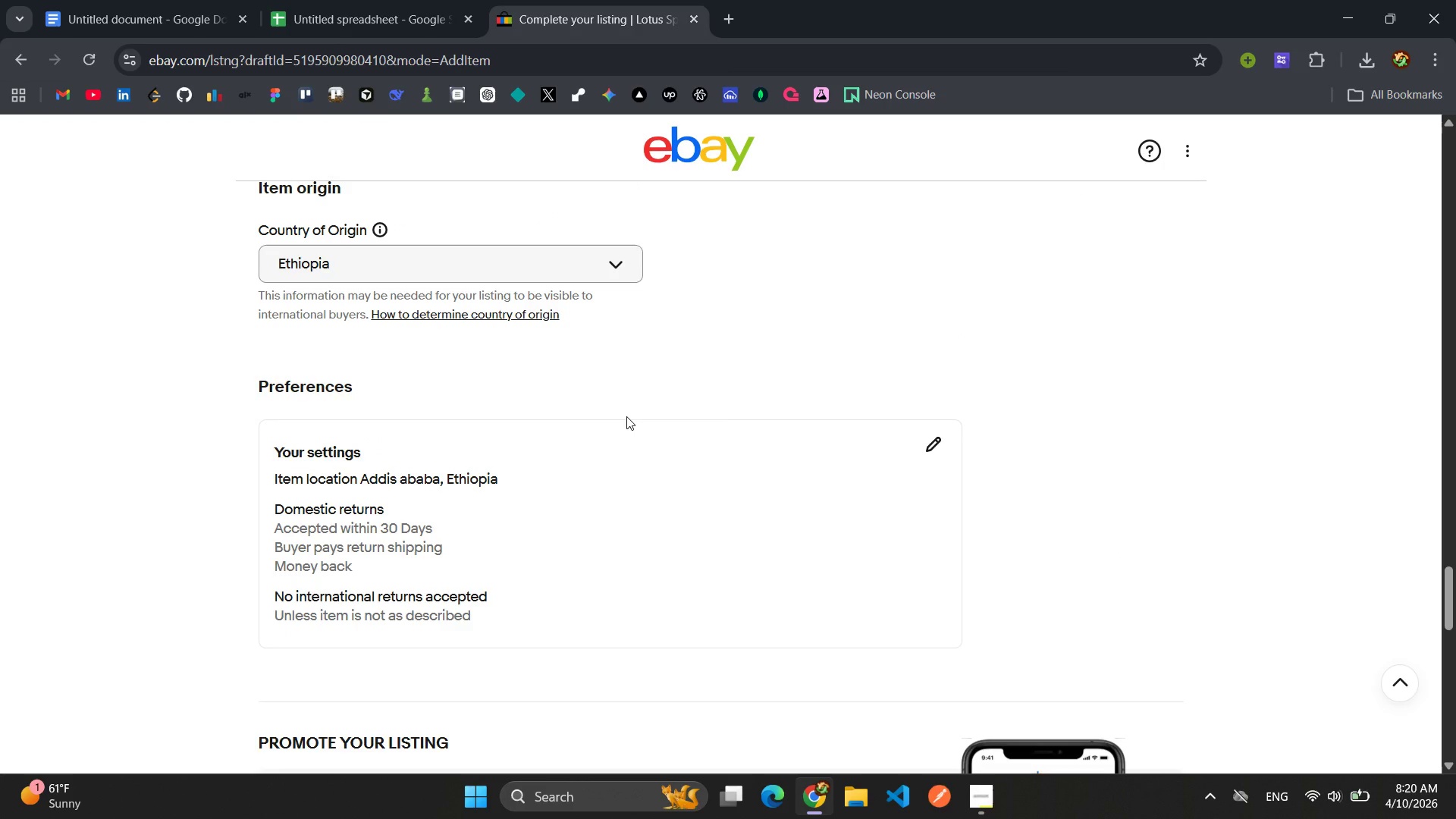 
scroll: coordinate [626, 418], scroll_direction: down, amount: 11.0
 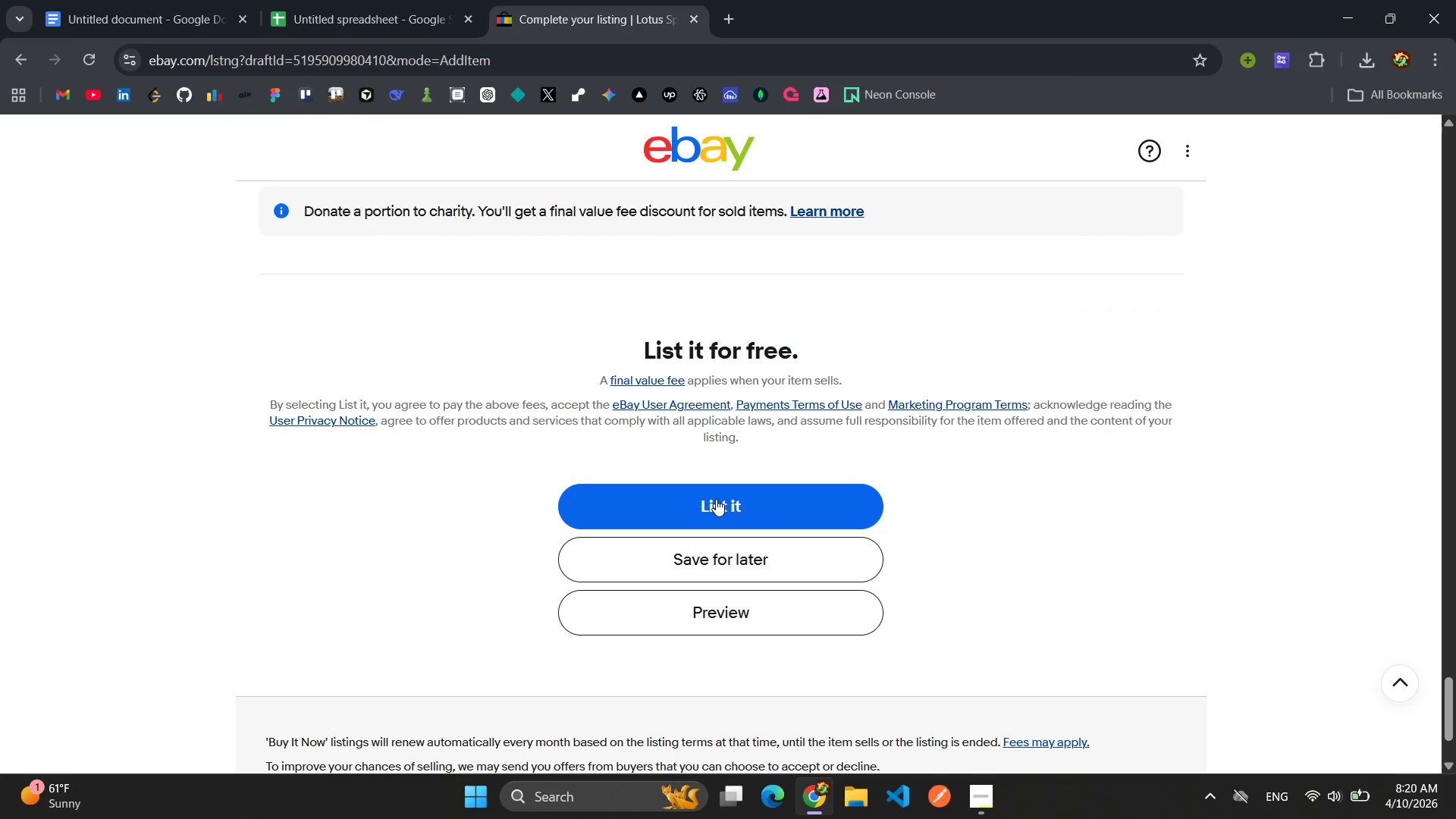 
left_click([716, 503])
 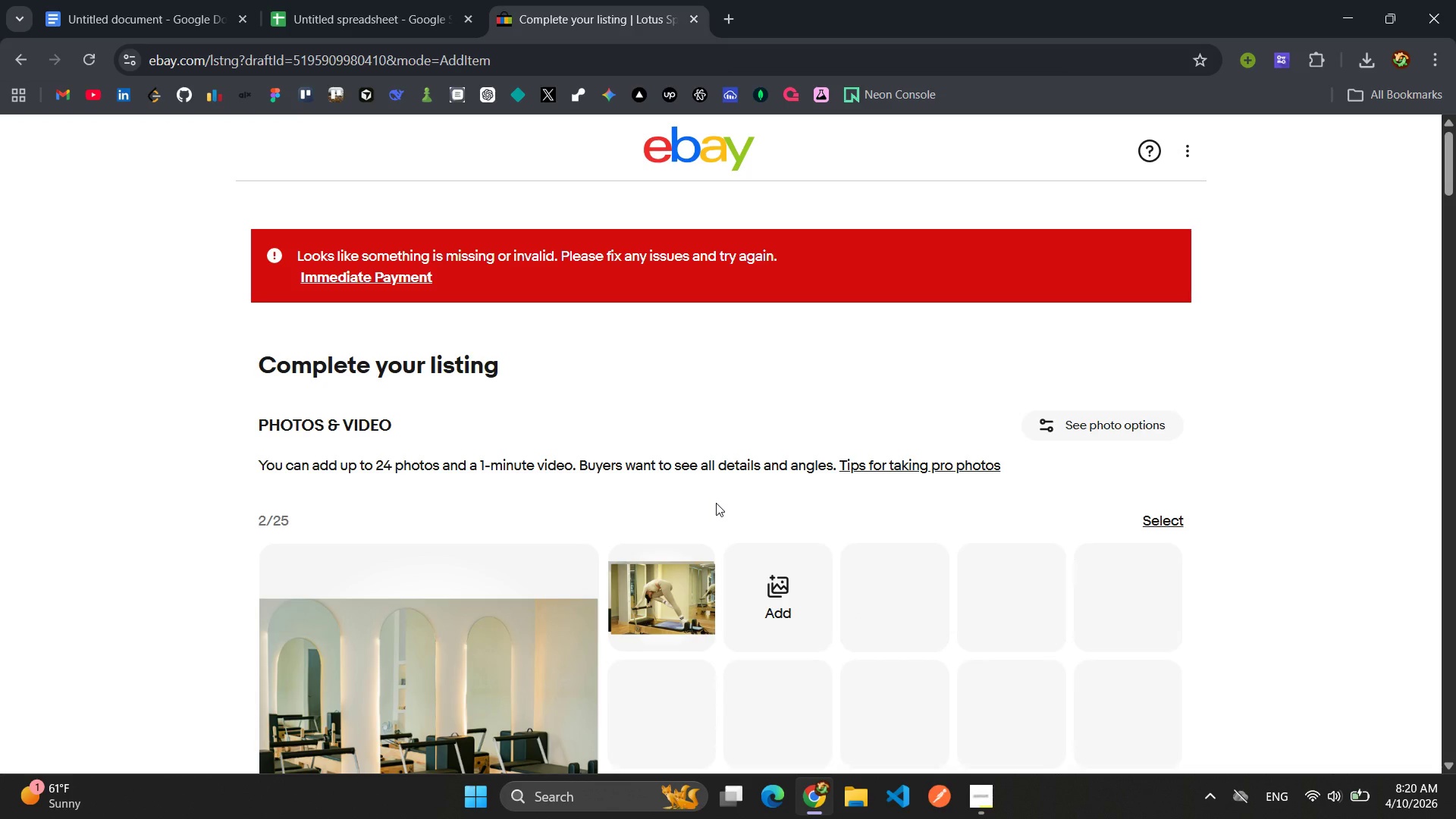 
wait(6.39)
 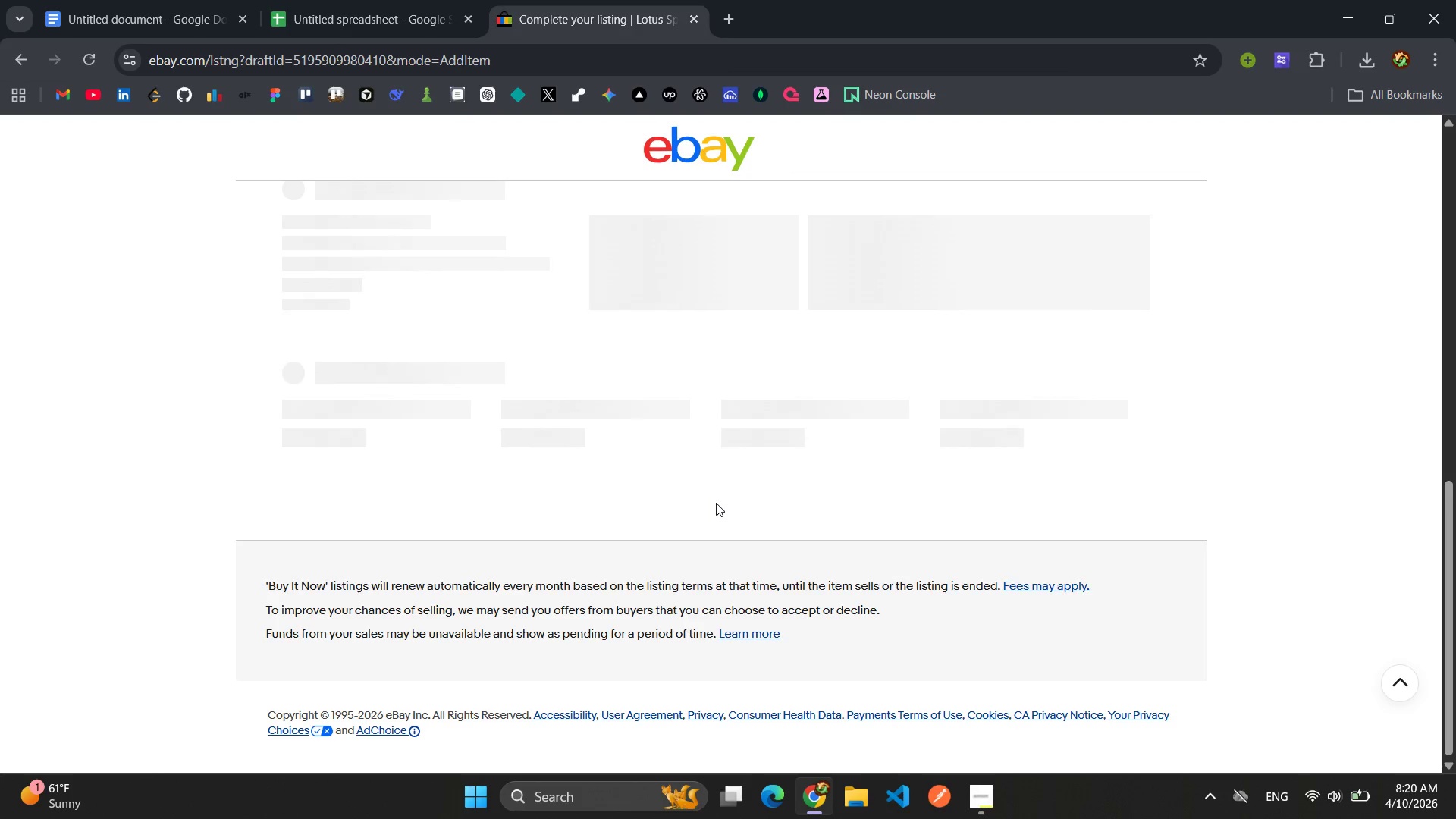 
left_click([403, 281])
 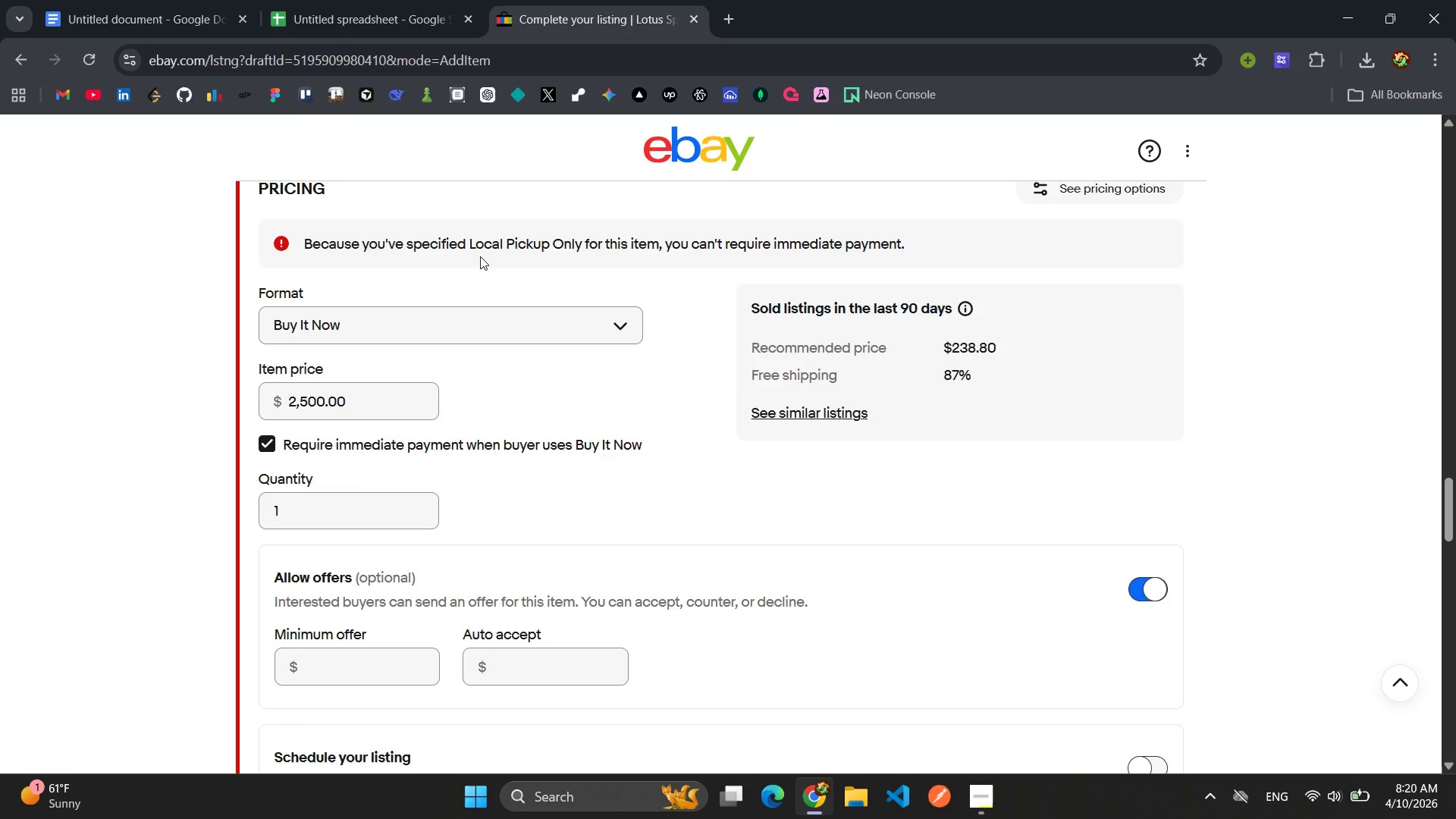 
wait(11.89)
 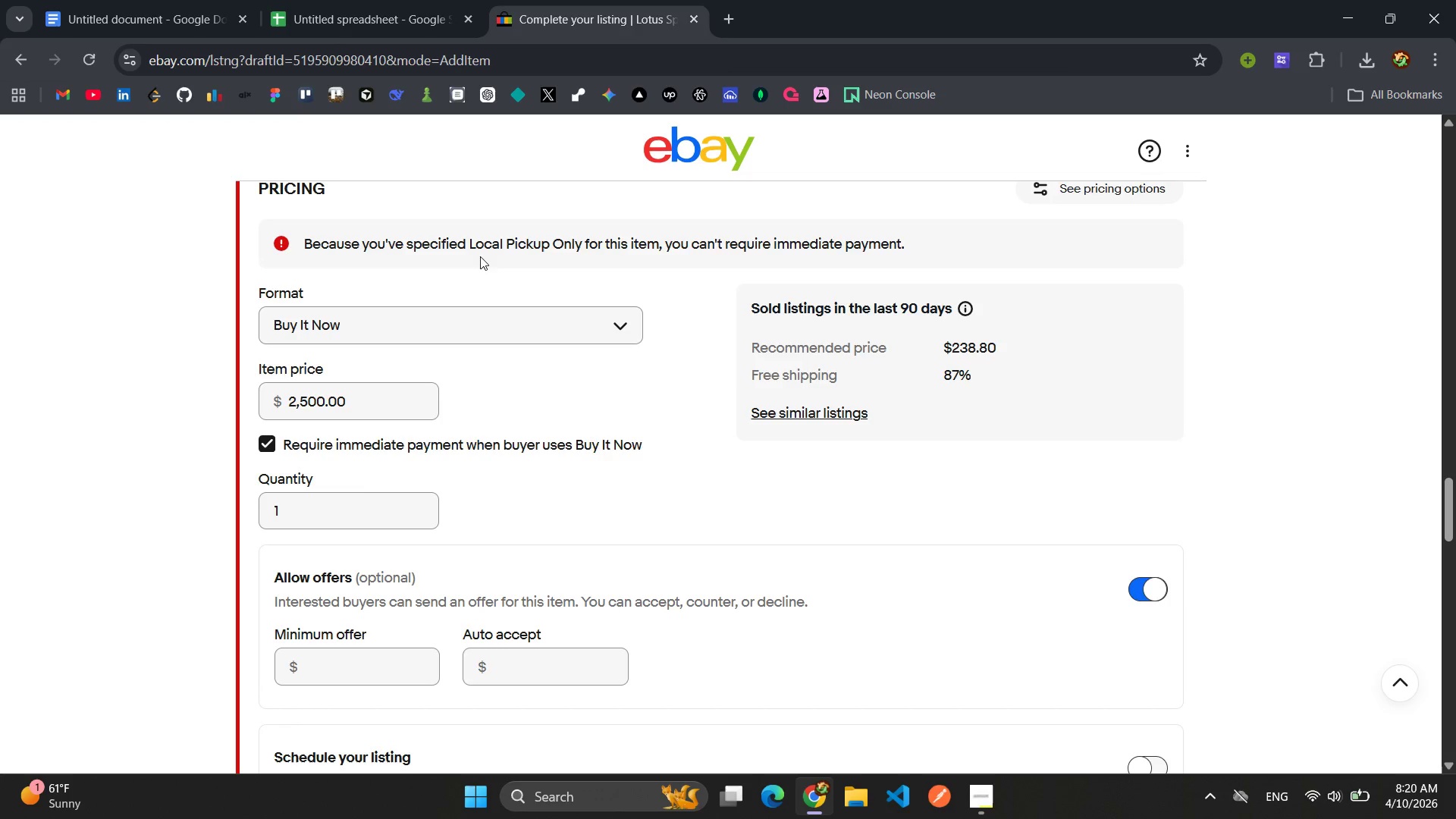 
left_click([268, 445])
 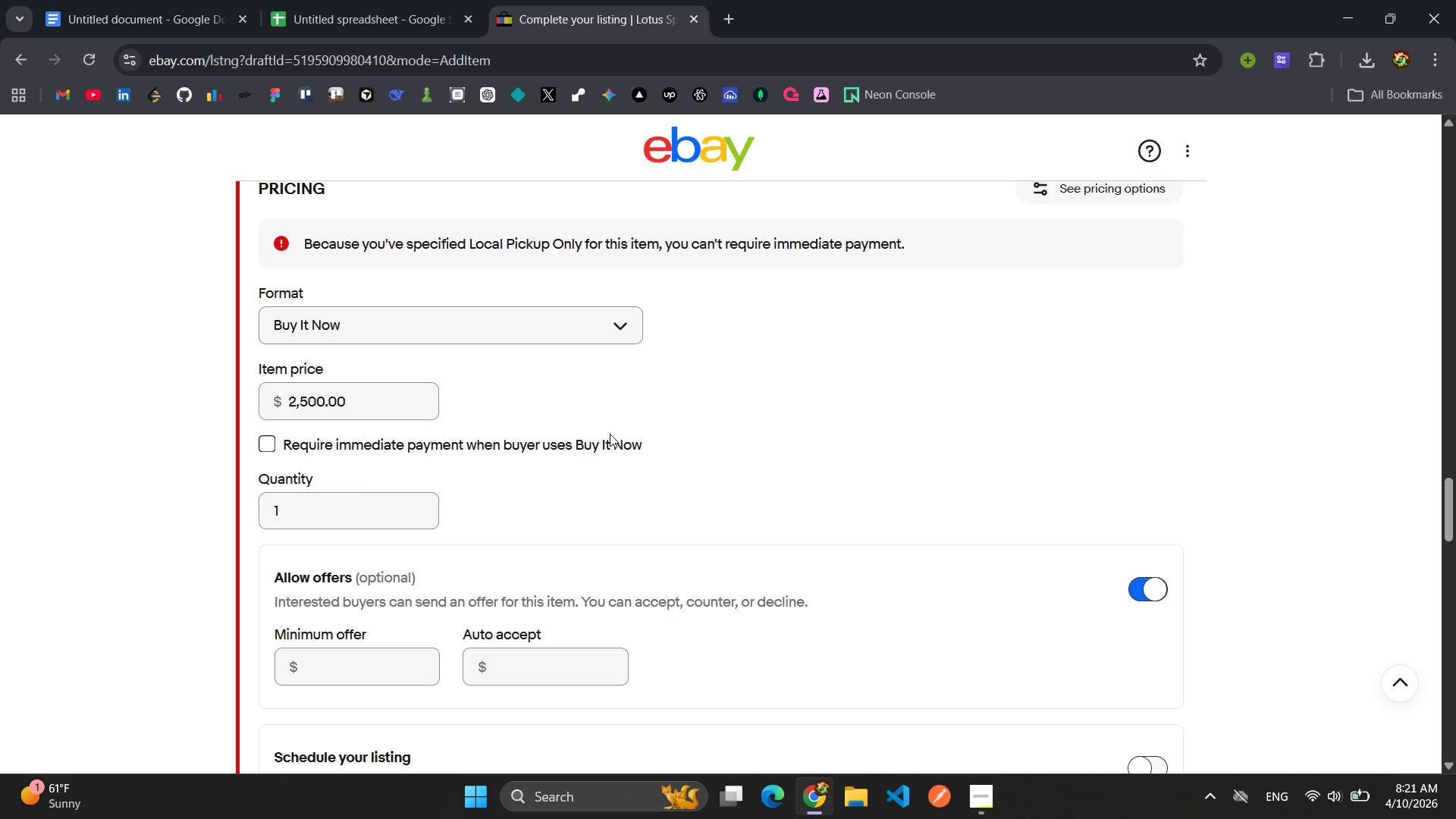 
scroll: coordinate [689, 483], scroll_direction: down, amount: 19.0
 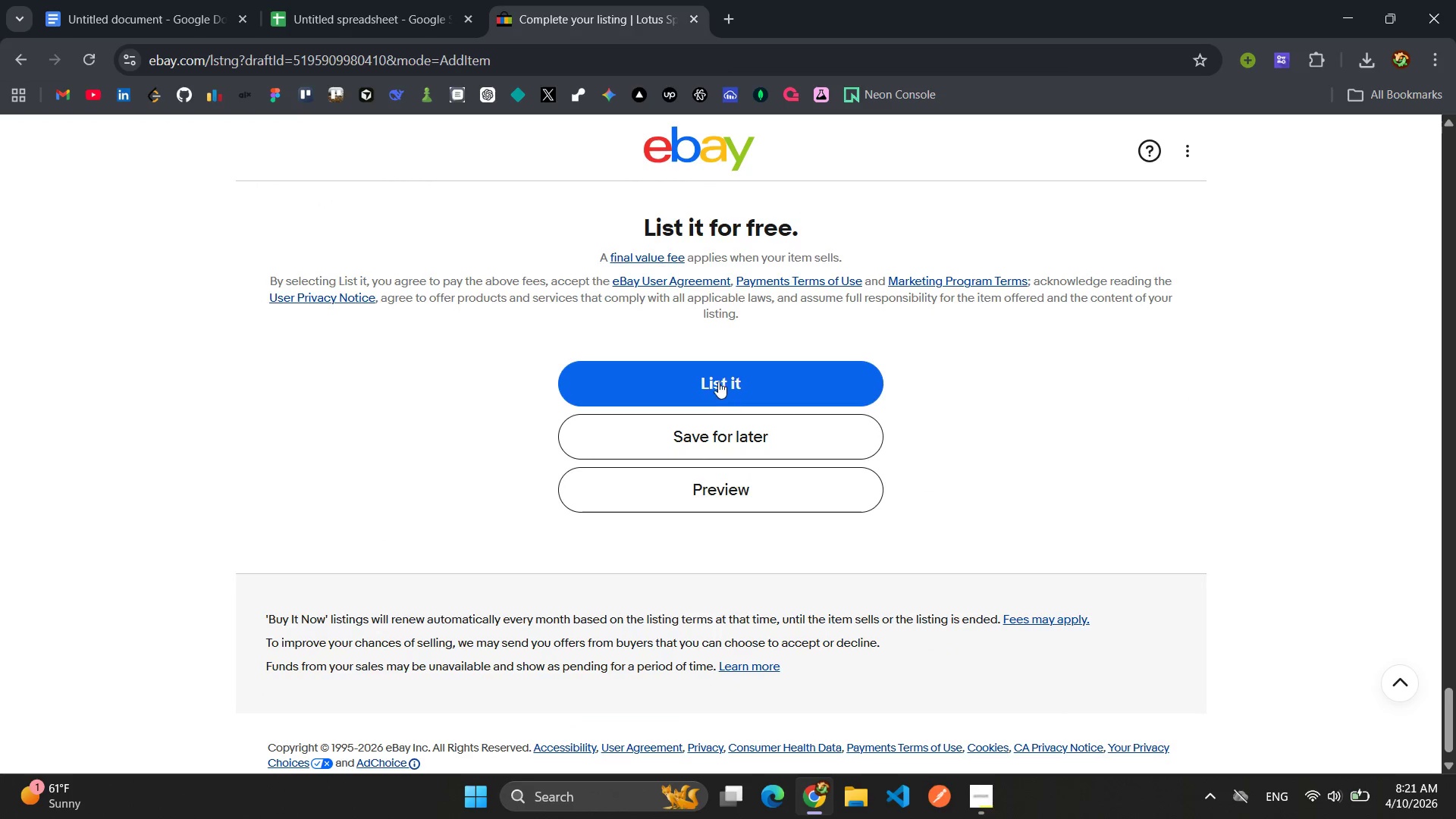 
left_click([717, 376])
 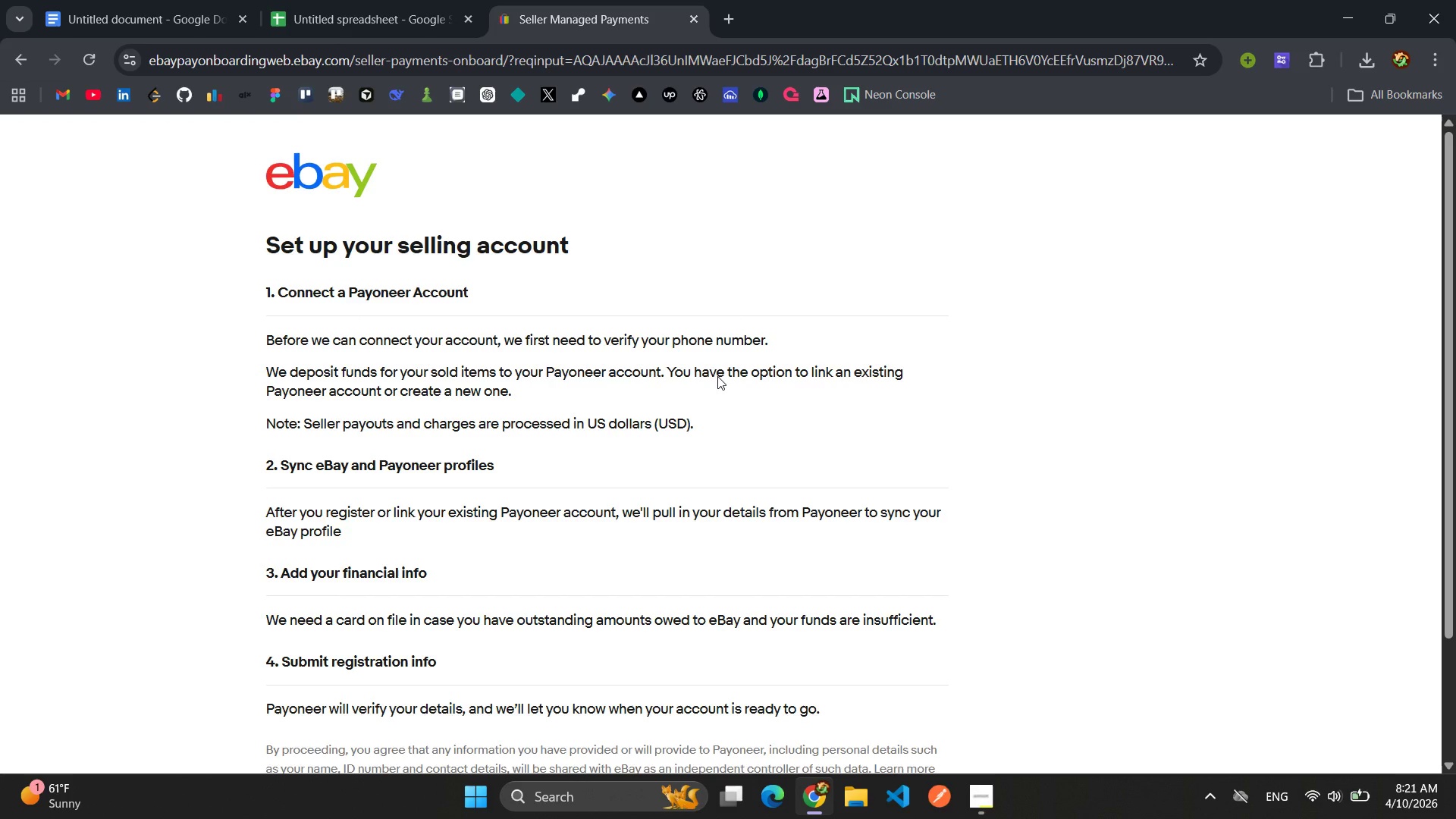 
wait(23.77)
 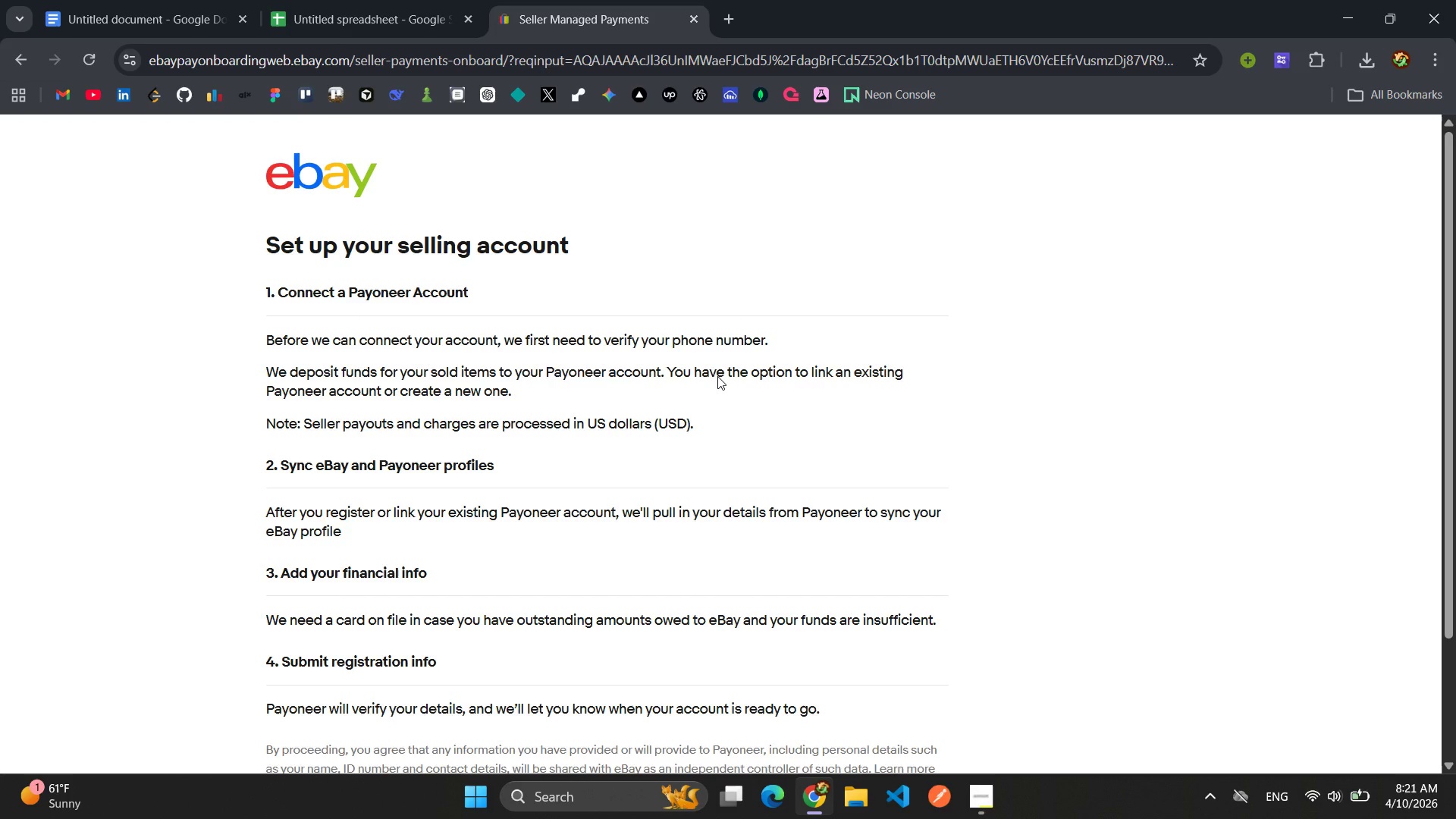 
scroll: coordinate [665, 422], scroll_direction: down, amount: 5.0
 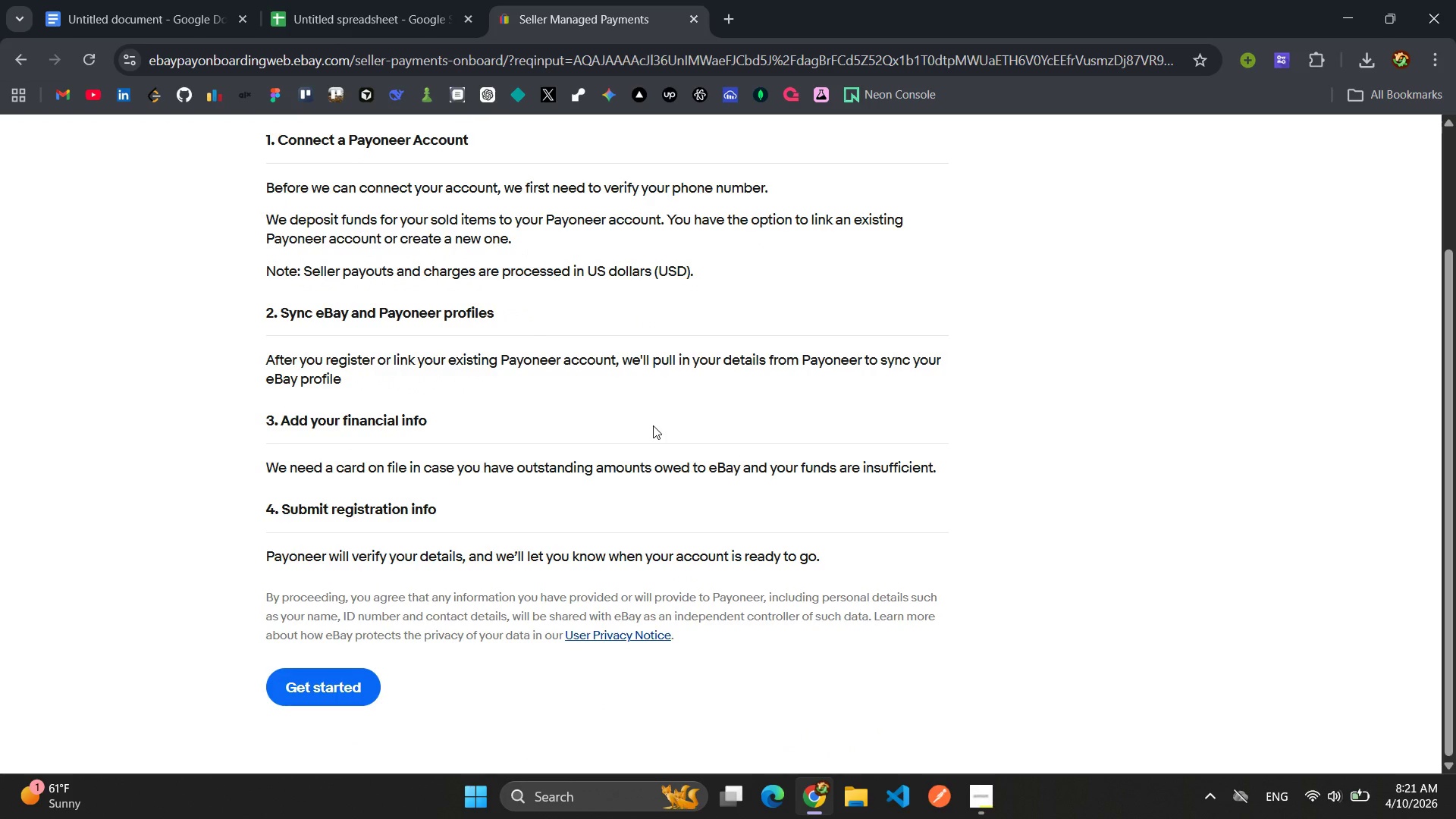 
scroll: coordinate [653, 425], scroll_direction: up, amount: 2.0
 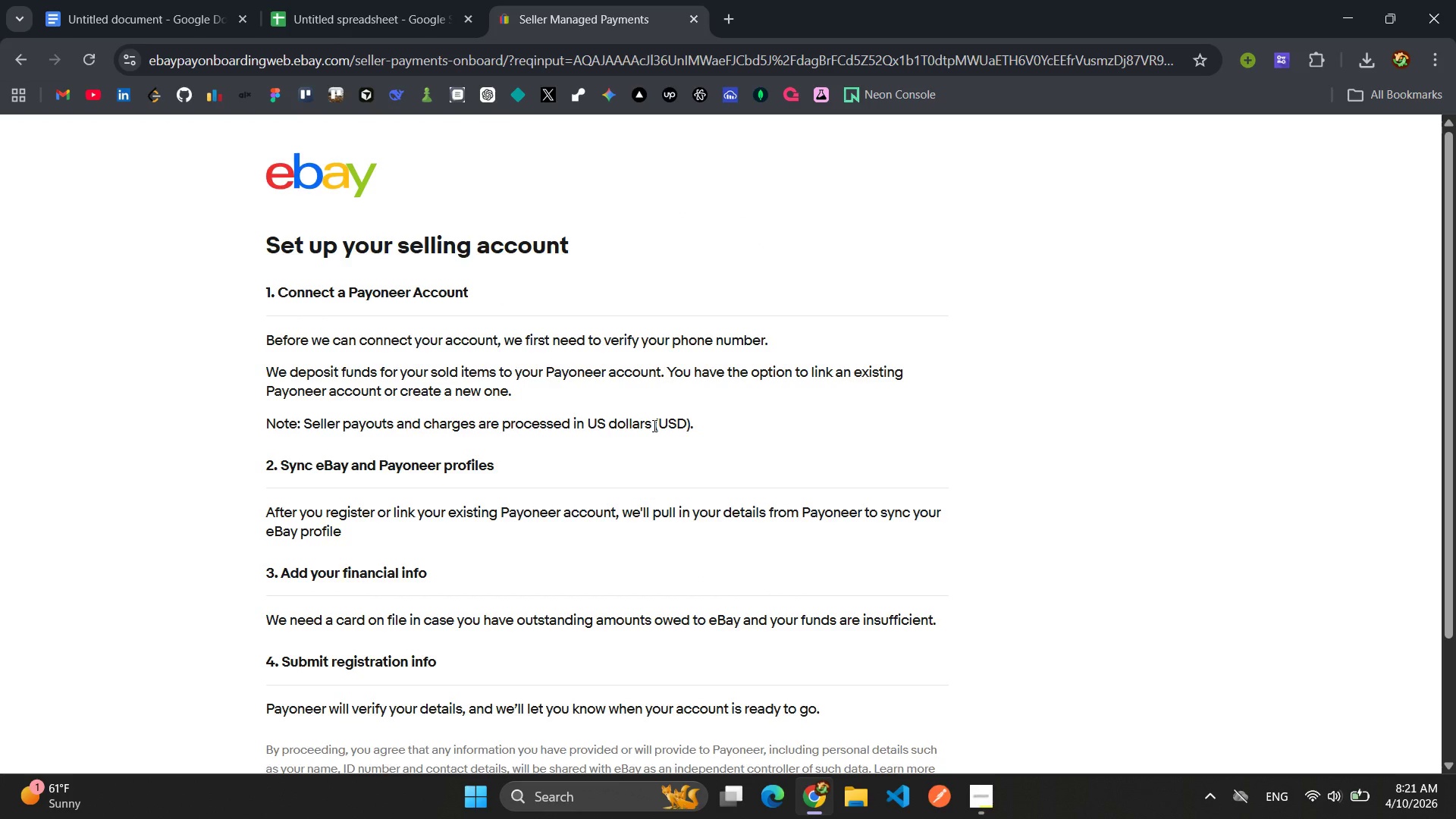 